 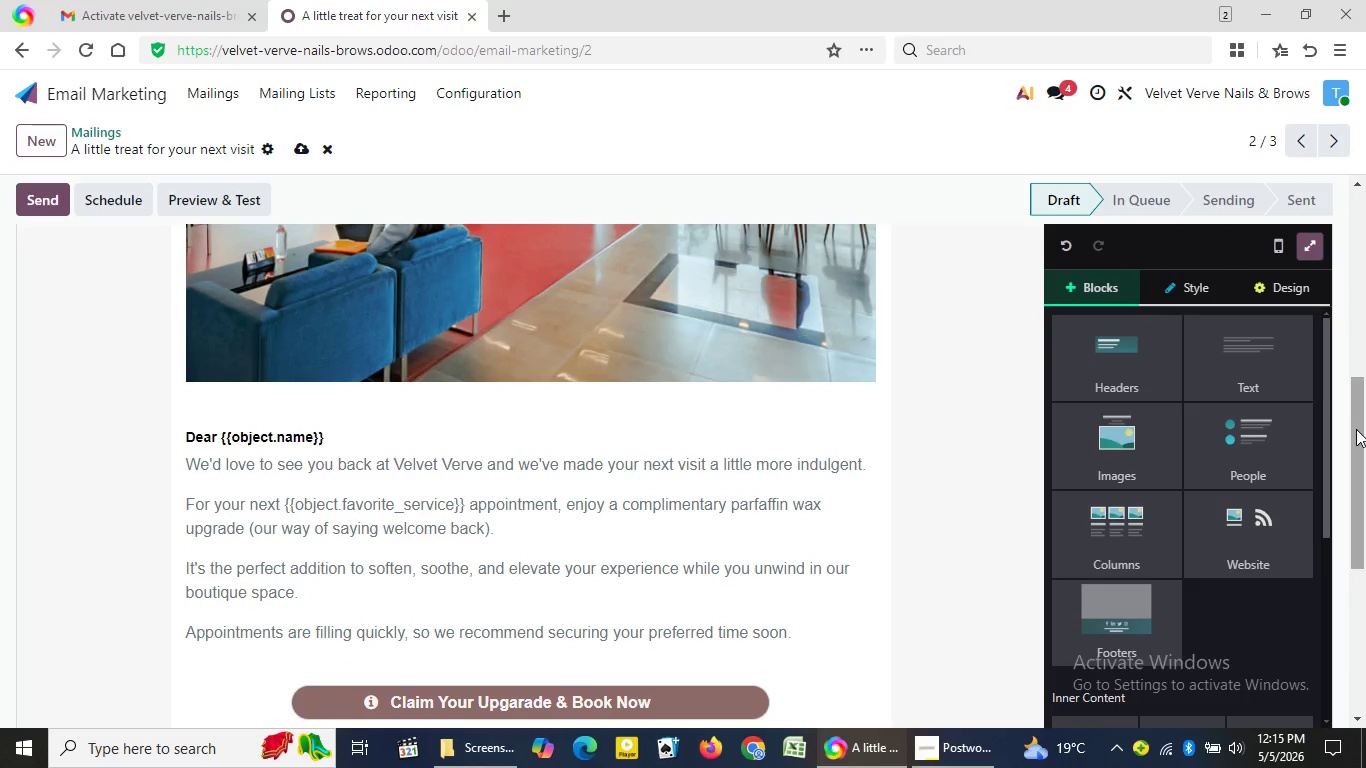 
left_click_drag(start_coordinate=[1365, 462], to_coordinate=[1365, 292])
 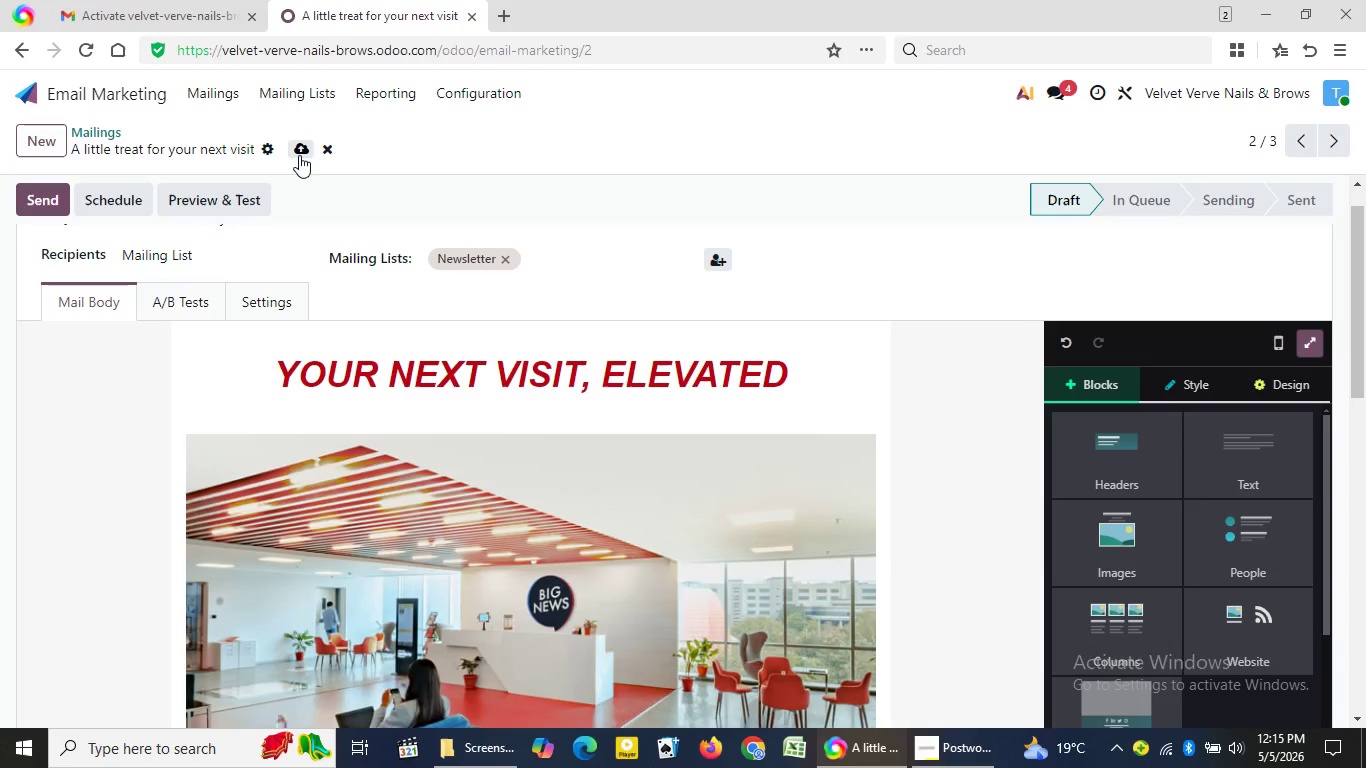 
left_click([299, 155])
 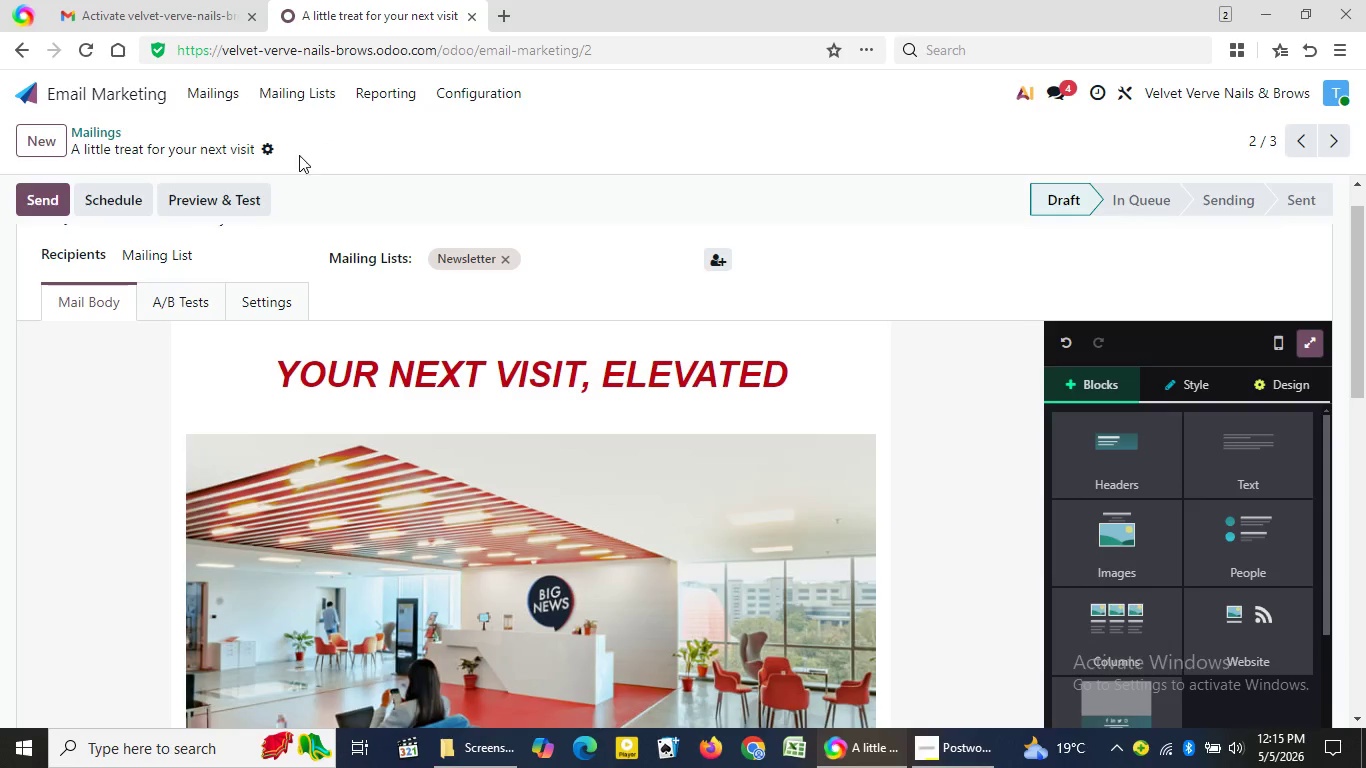 
wait(5.72)
 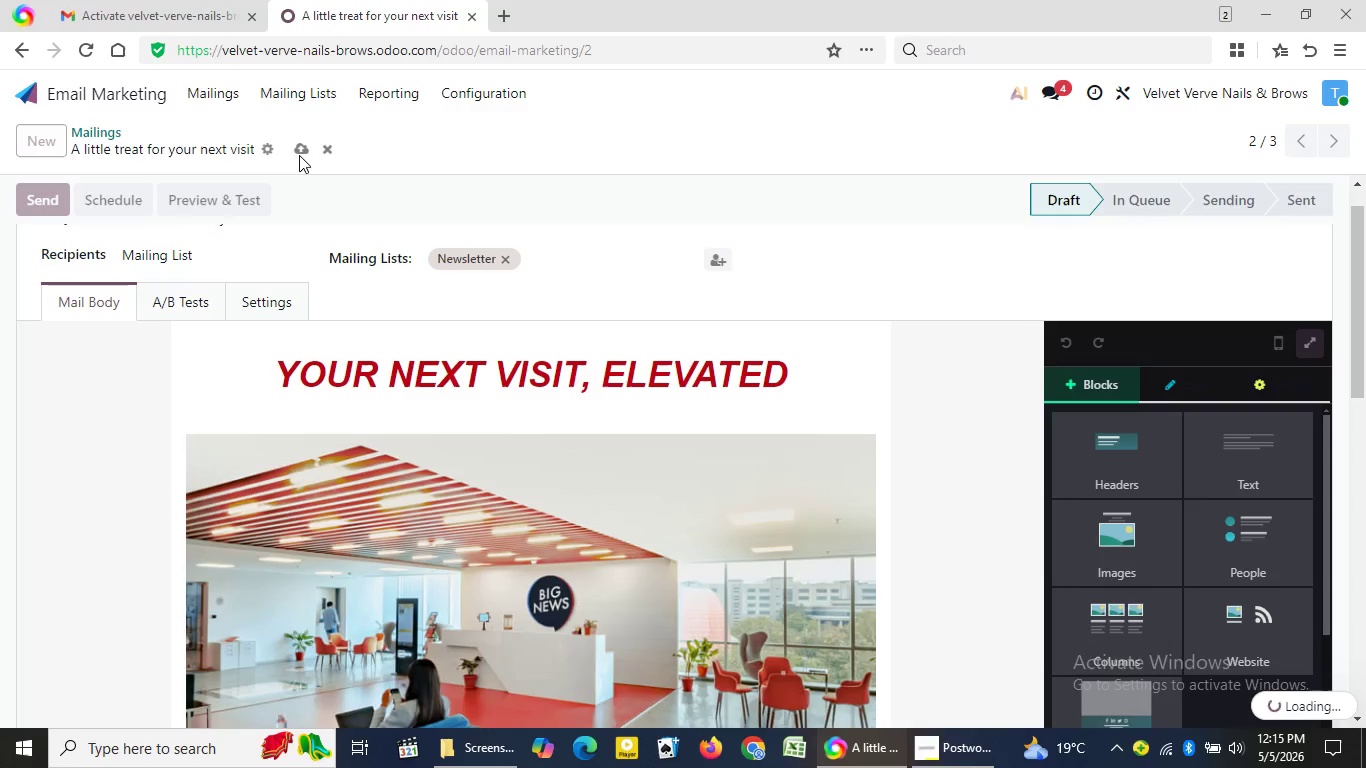 
left_click([219, 97])
 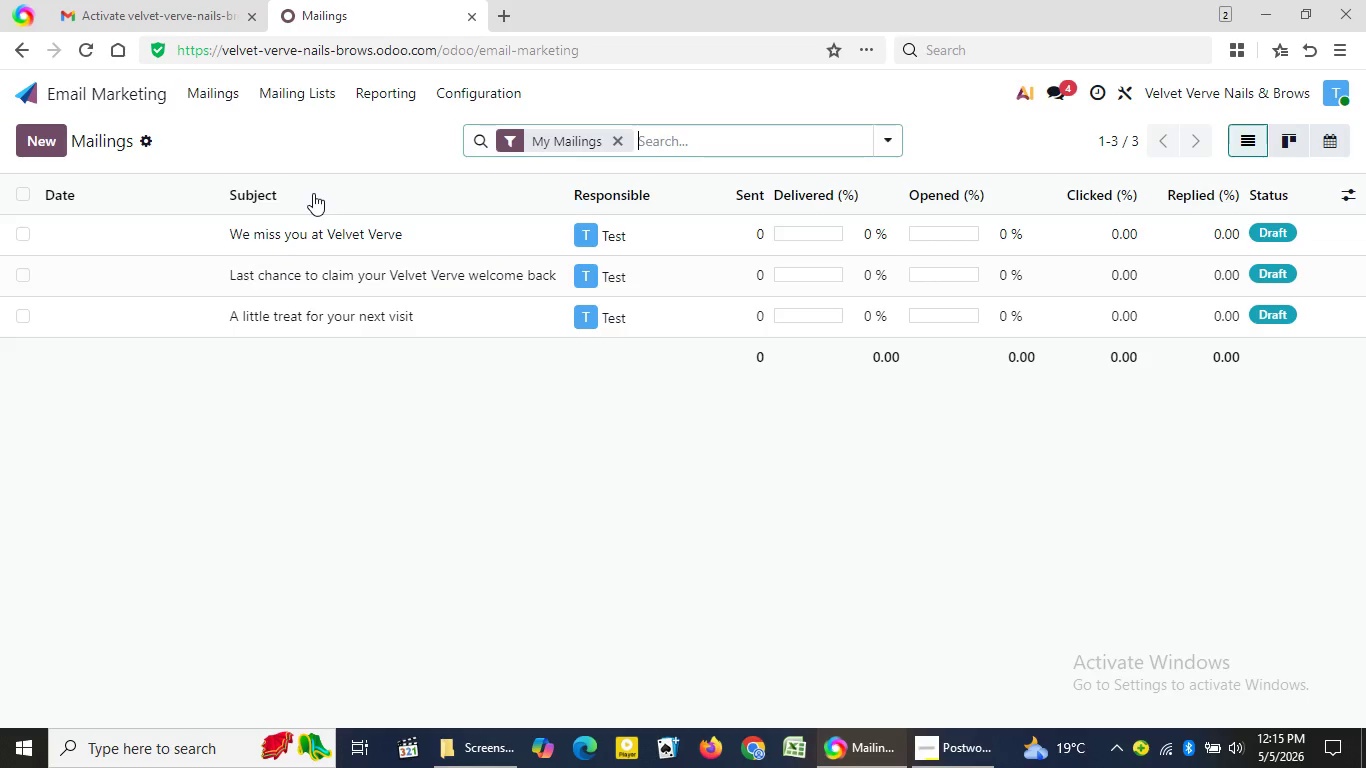 
left_click([376, 272])
 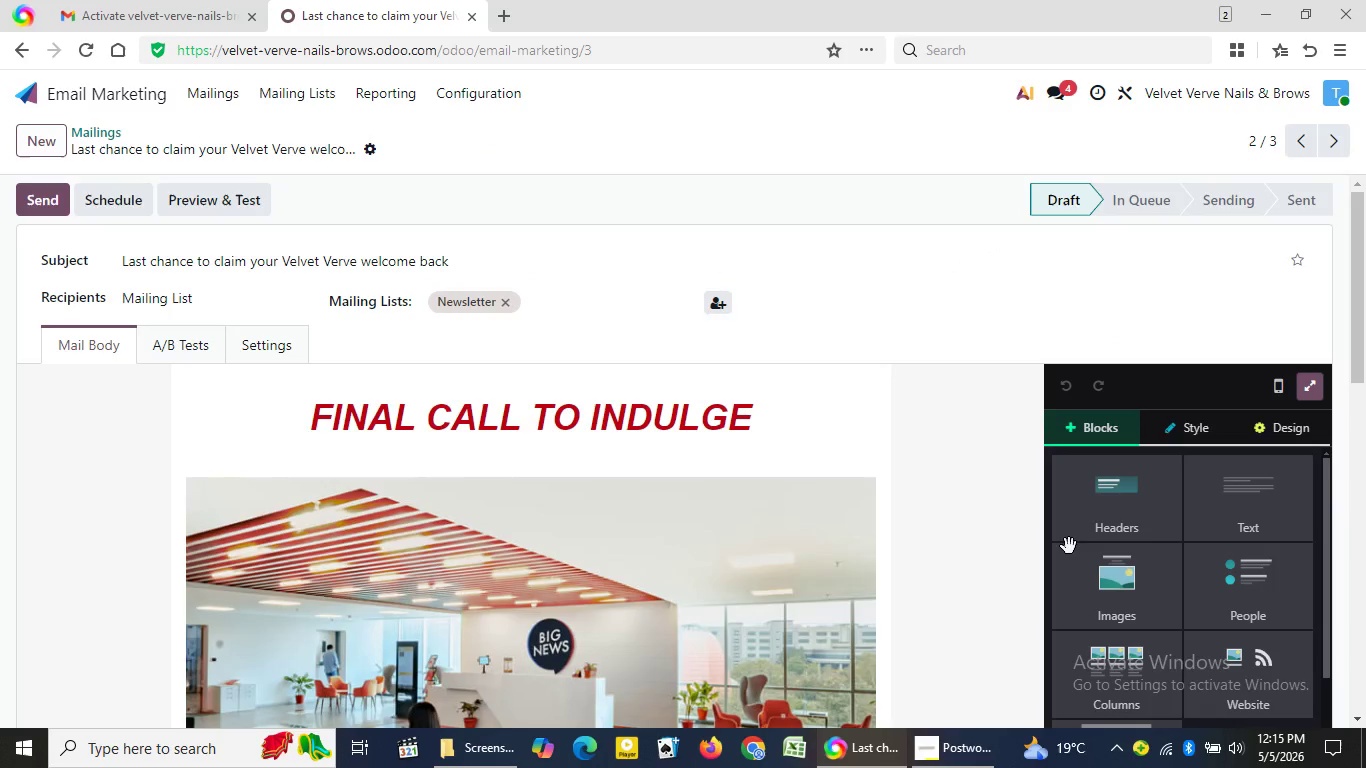 
left_click_drag(start_coordinate=[1362, 231], to_coordinate=[1360, 454])
 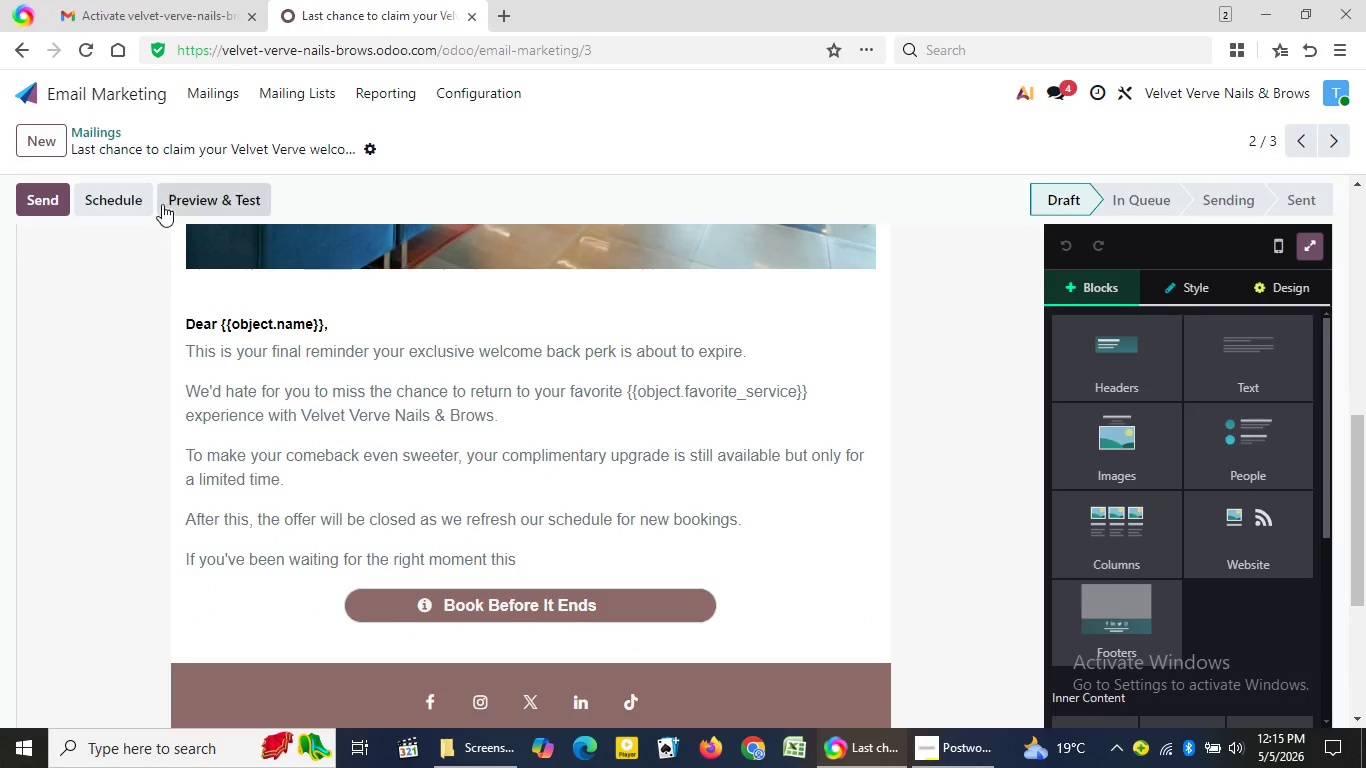 
left_click([197, 98])
 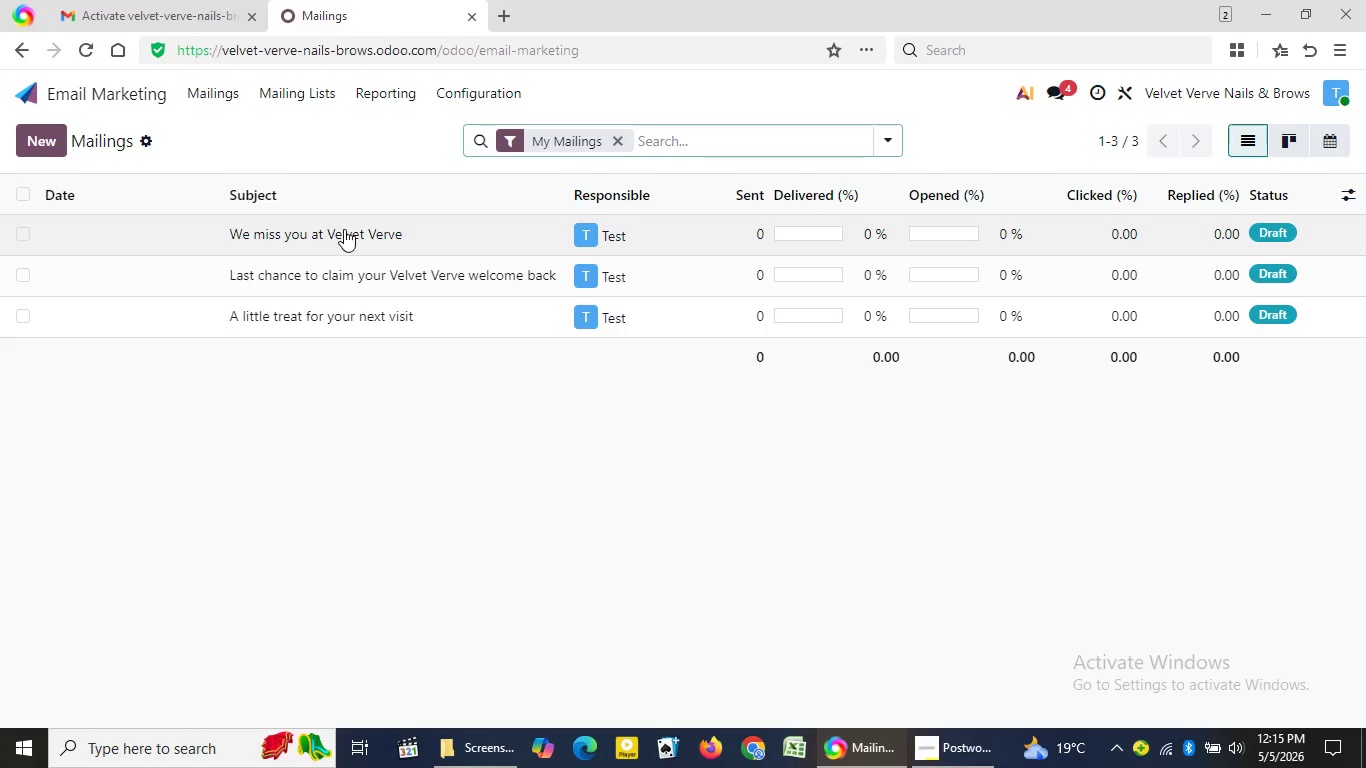 
left_click([345, 230])
 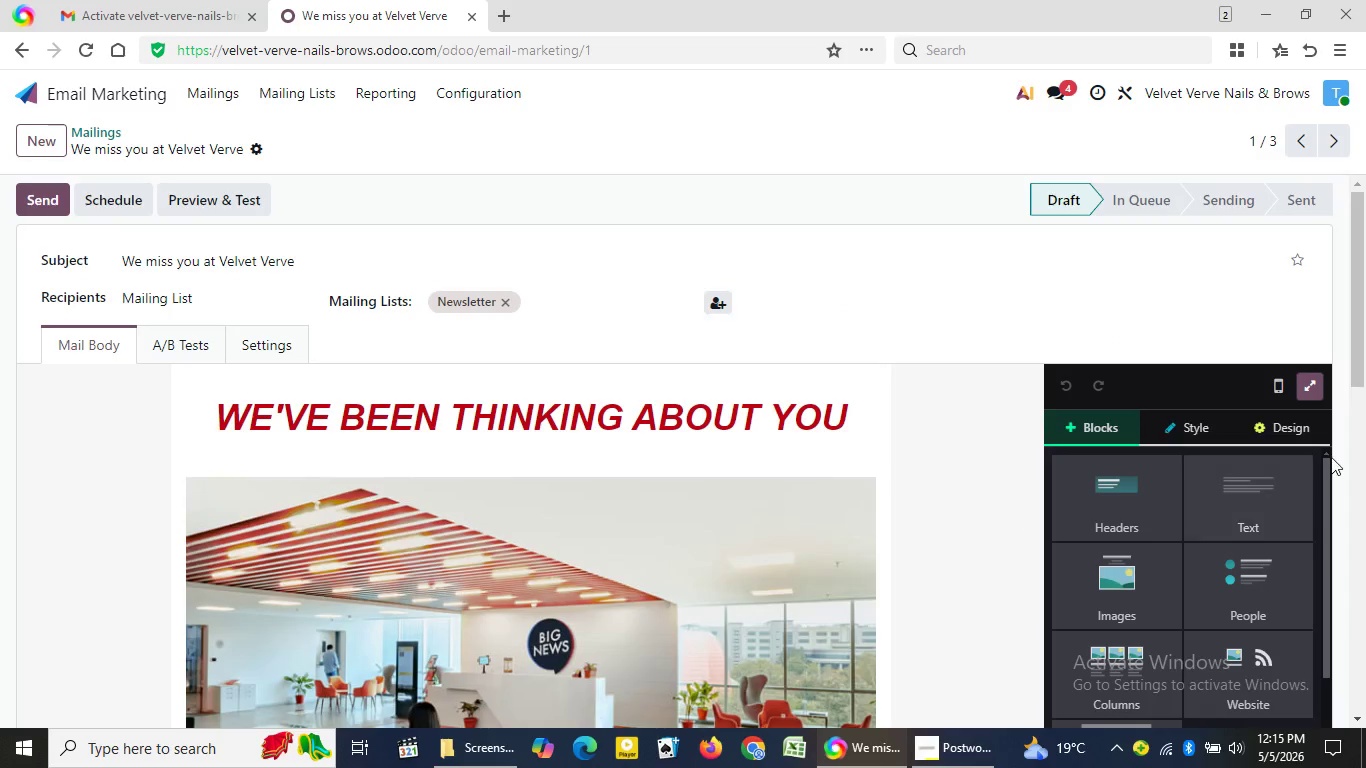 
left_click_drag(start_coordinate=[1364, 364], to_coordinate=[1365, 612])
 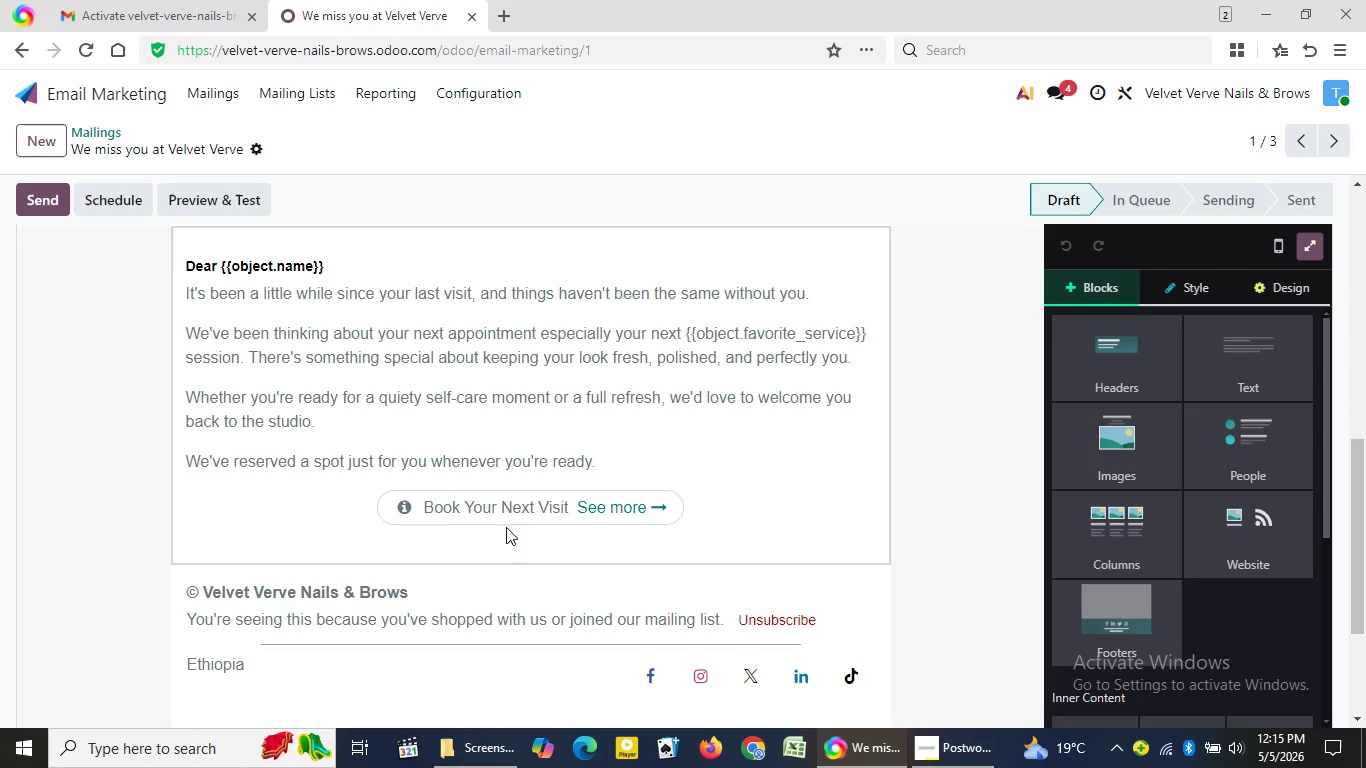 
left_click([506, 509])
 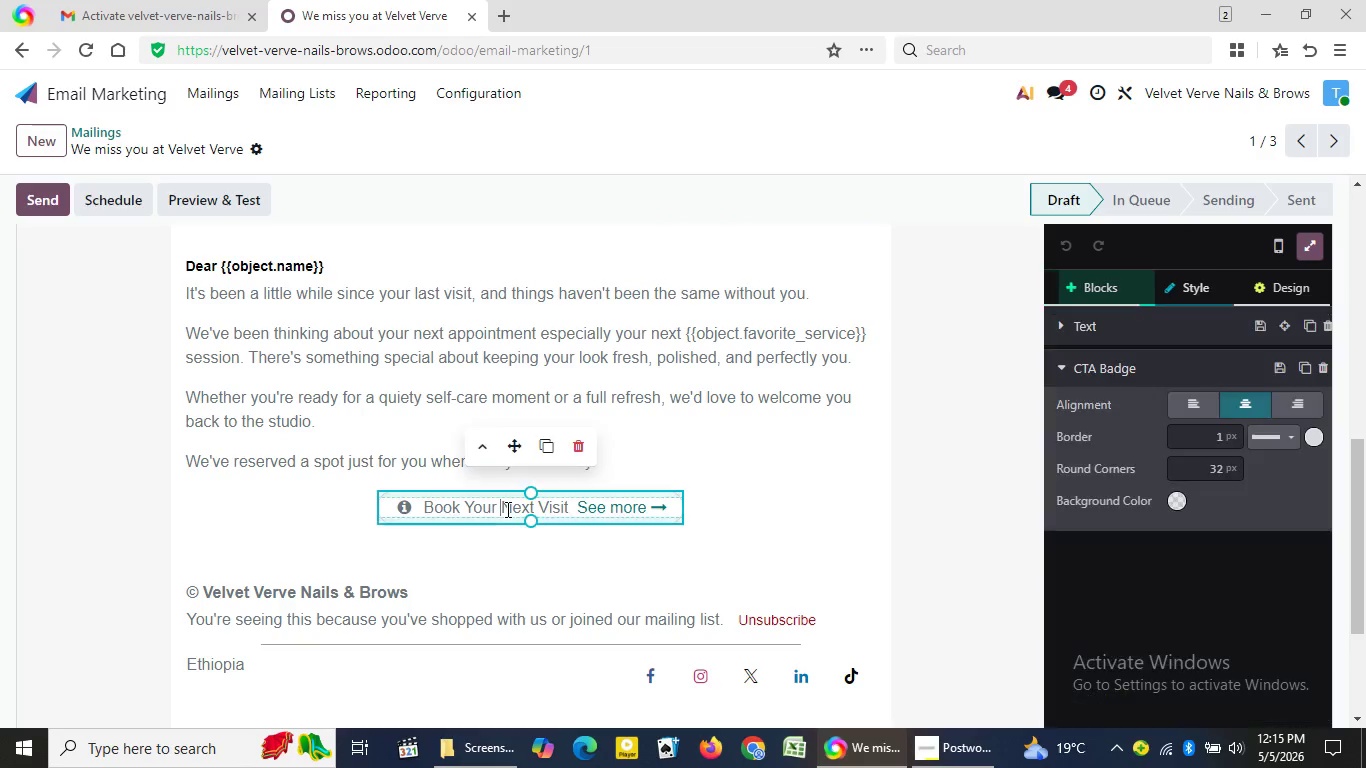 
double_click([506, 509])
 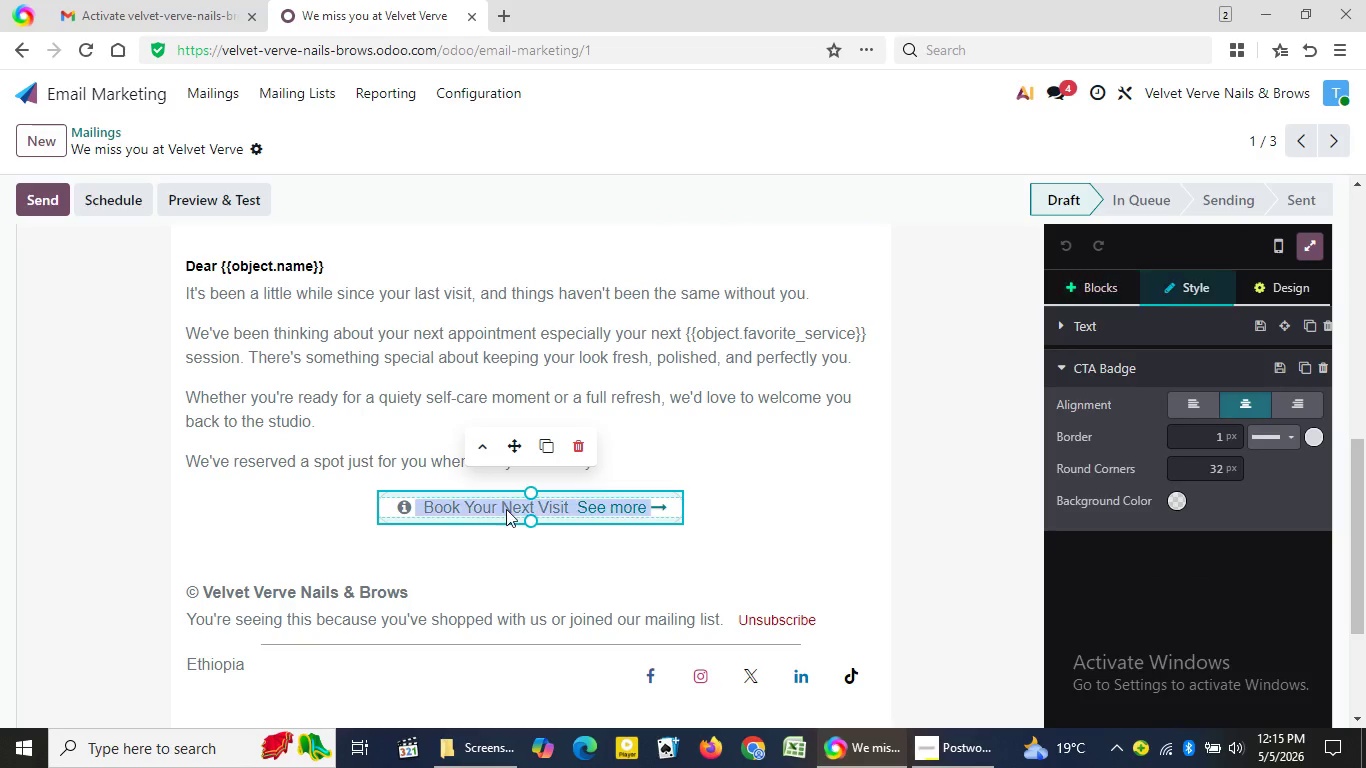 
triple_click([506, 509])
 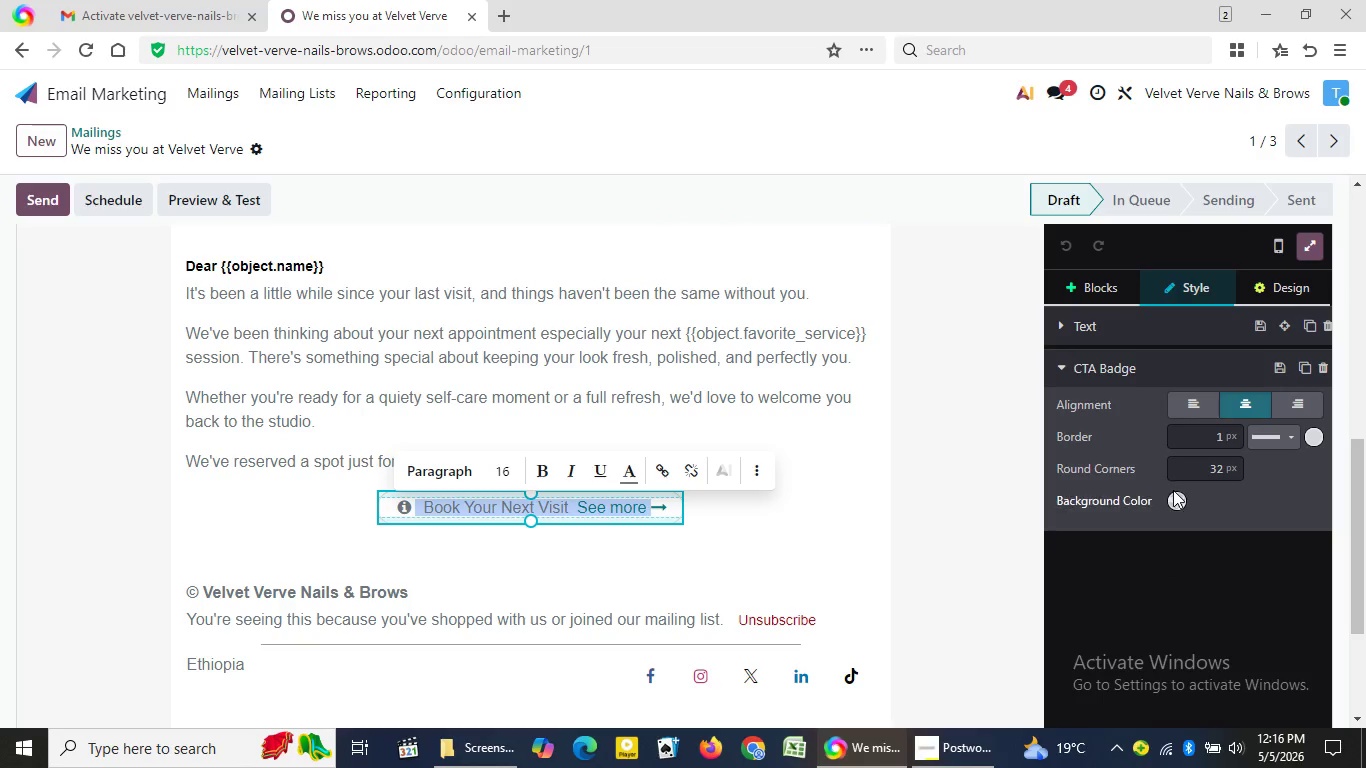 
left_click([1175, 500])
 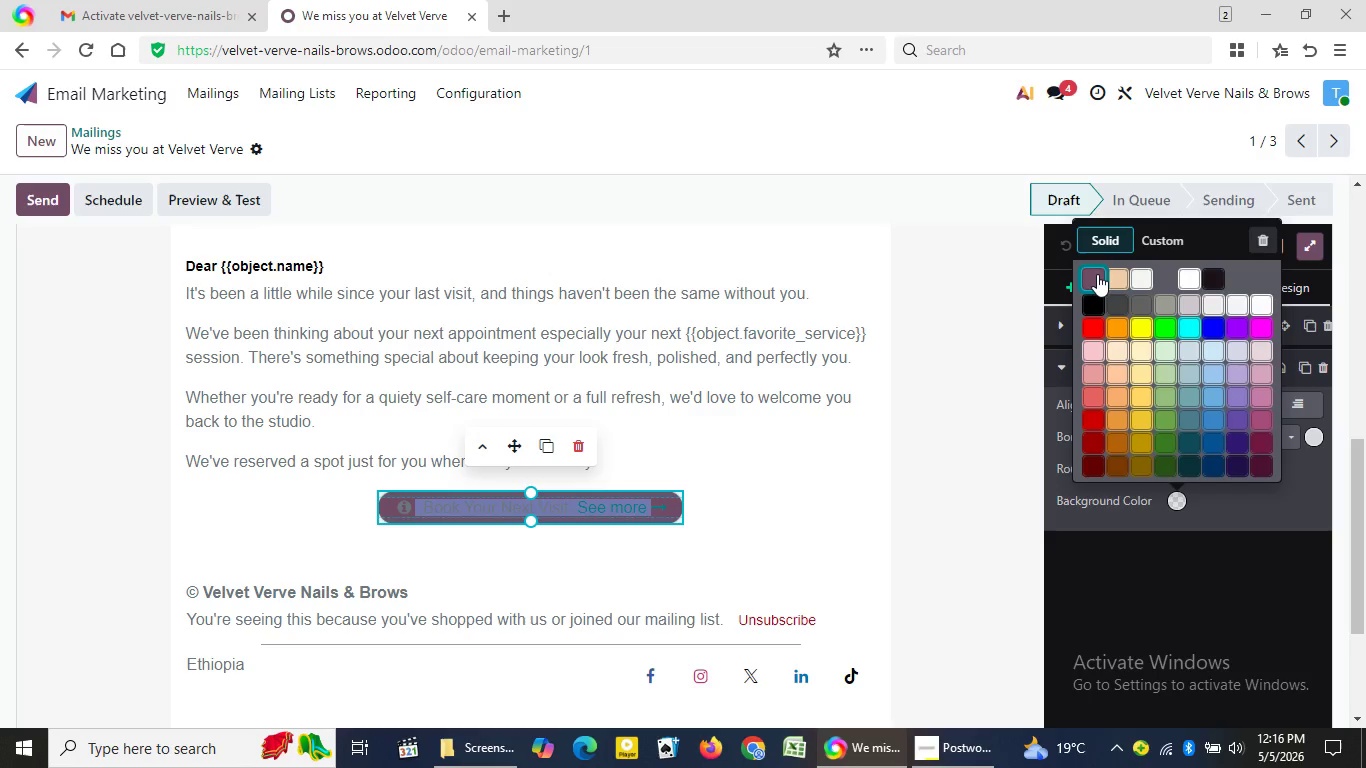 
wait(5.24)
 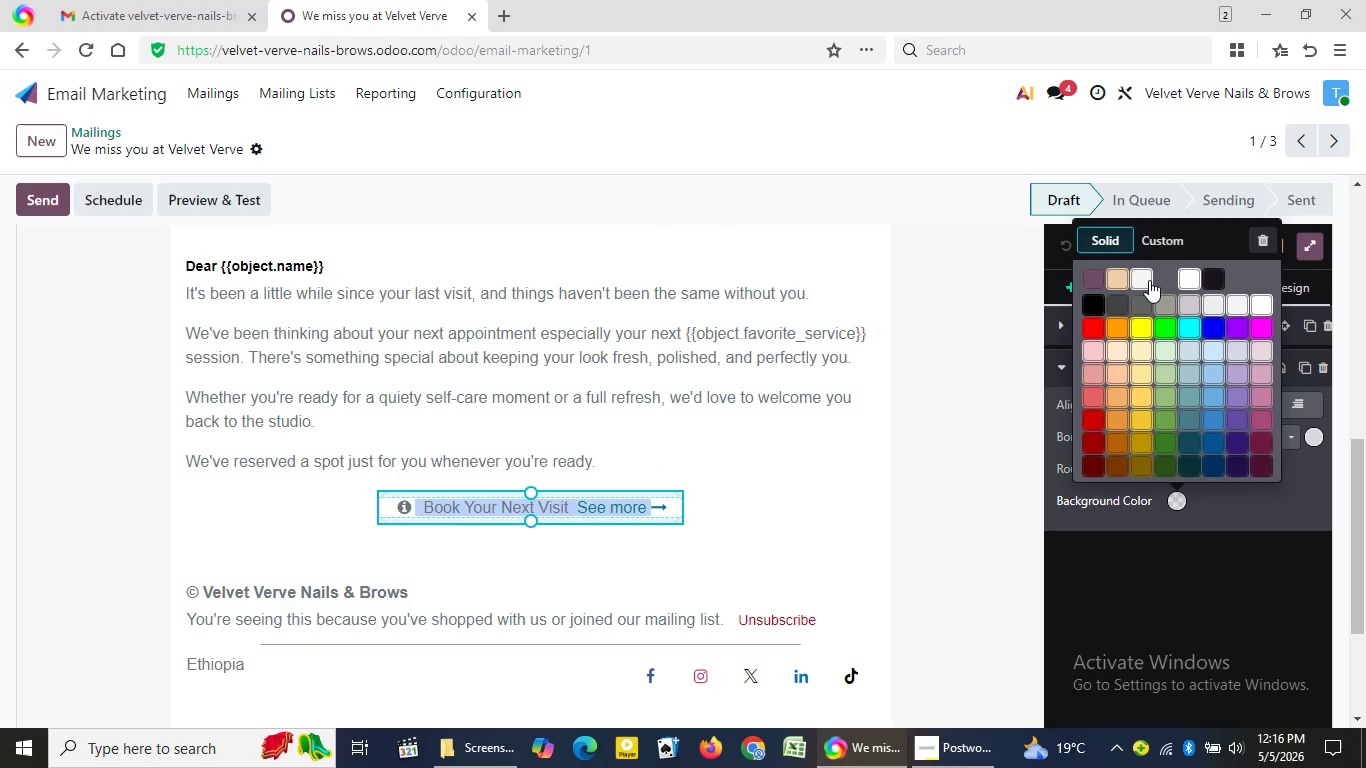 
left_click([1160, 238])
 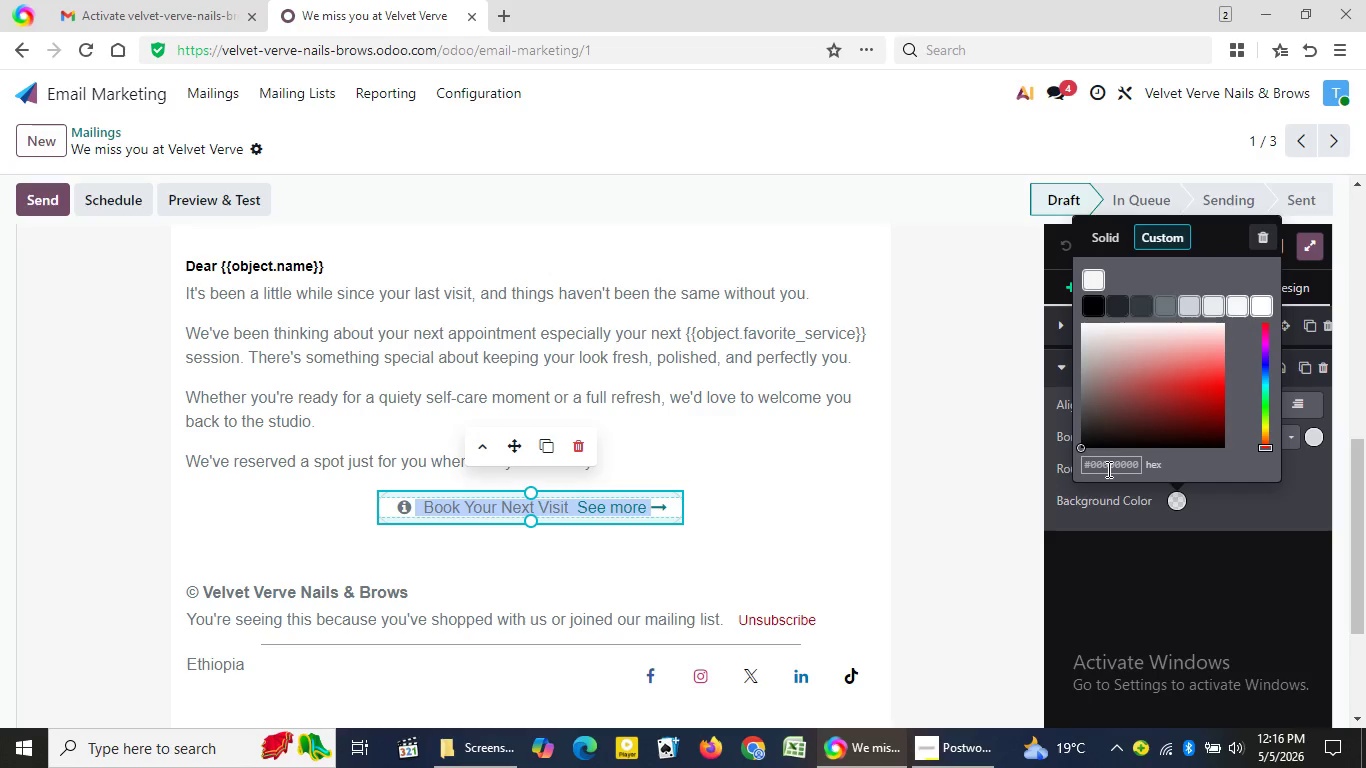 
left_click([1114, 467])
 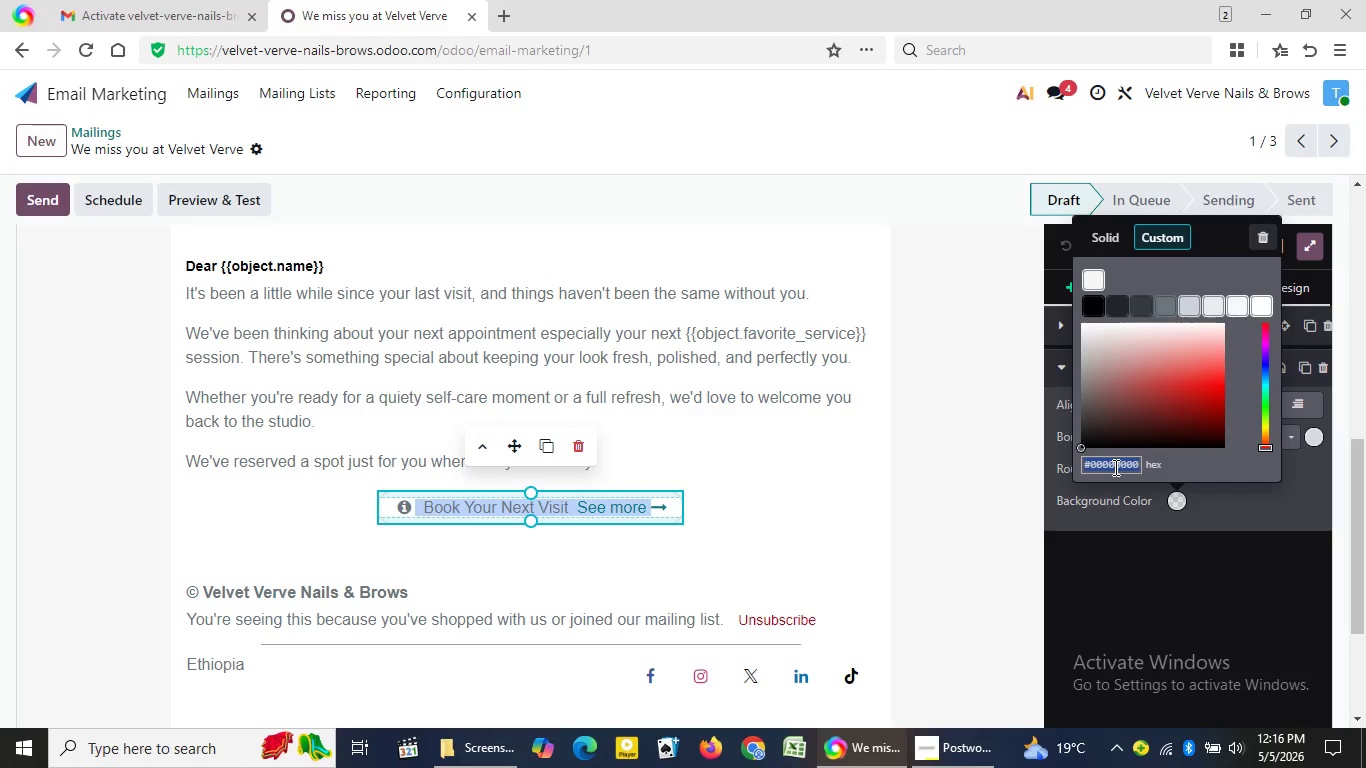 
key(Control+A)
 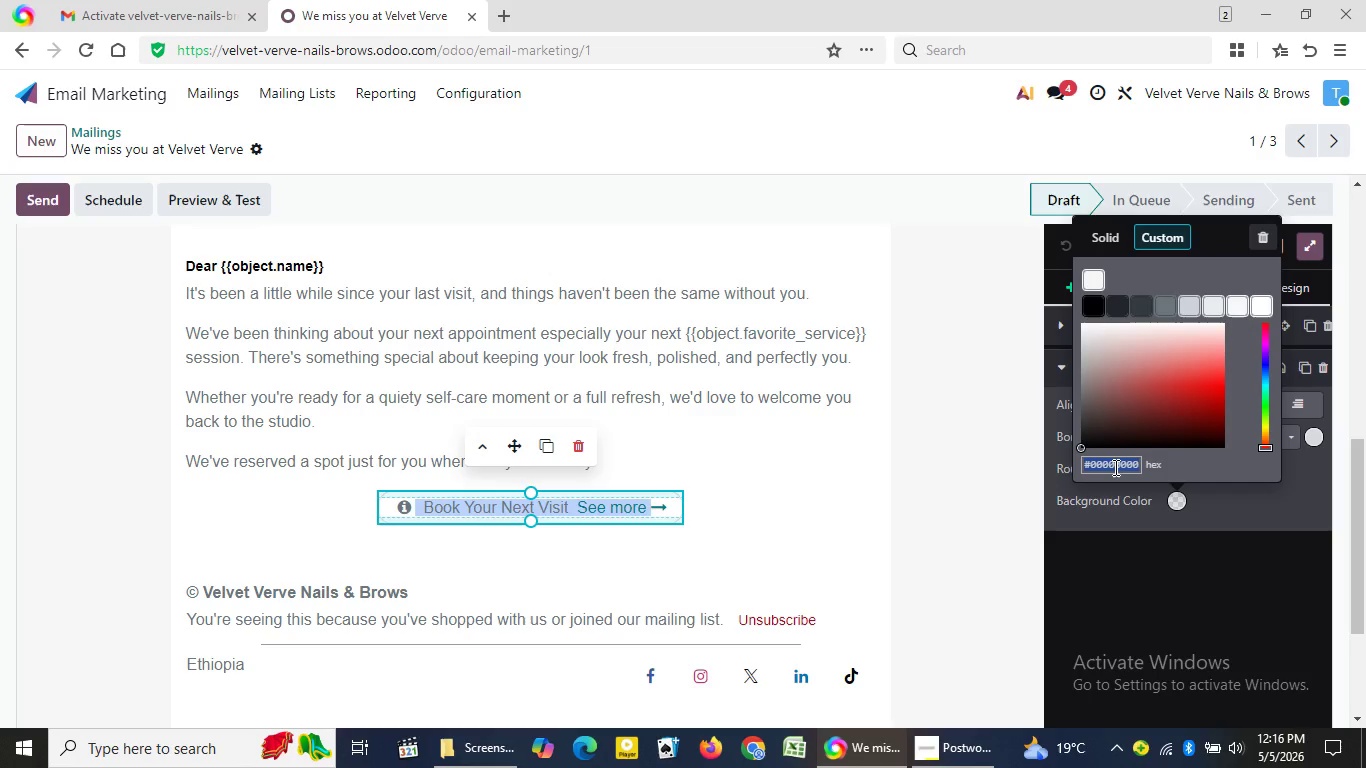 
key(Control+V)
 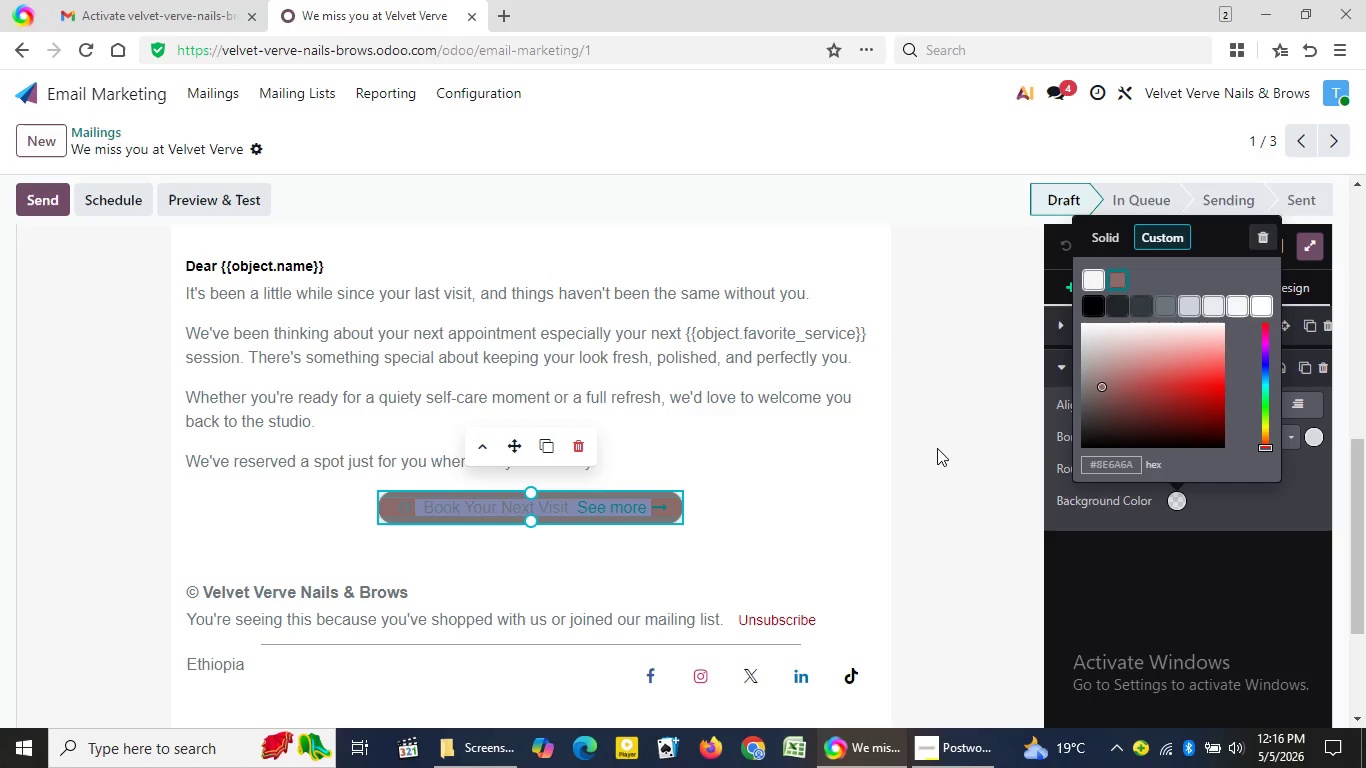 
left_click([938, 448])
 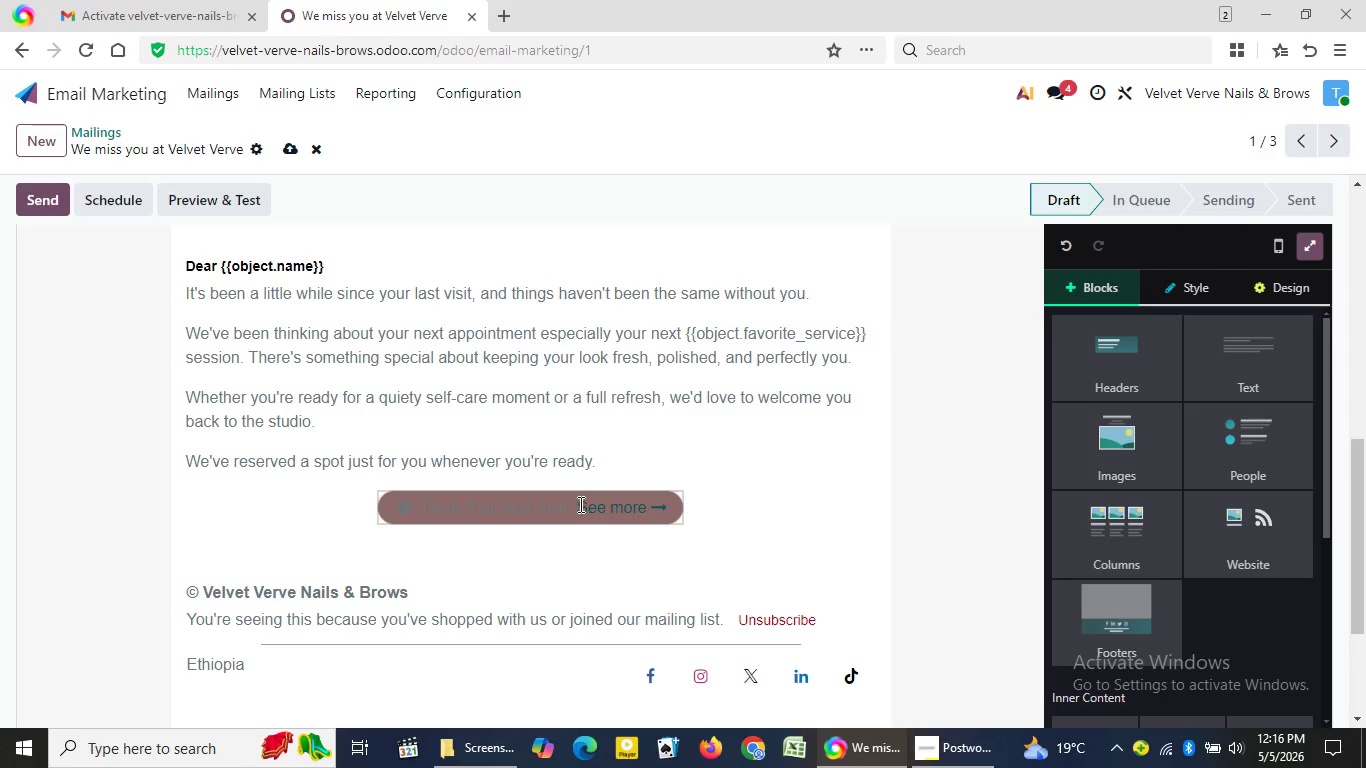 
left_click_drag(start_coordinate=[574, 504], to_coordinate=[670, 506])
 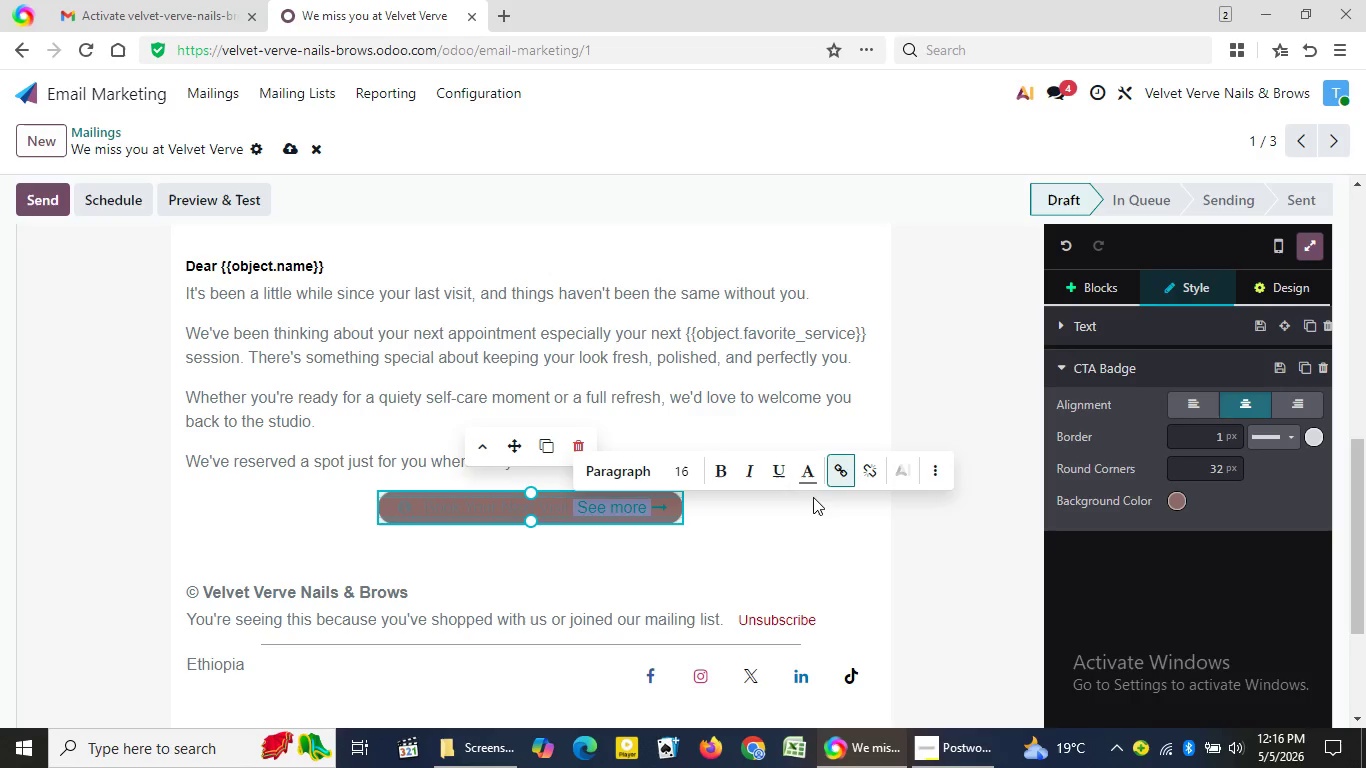 
left_click([812, 471])
 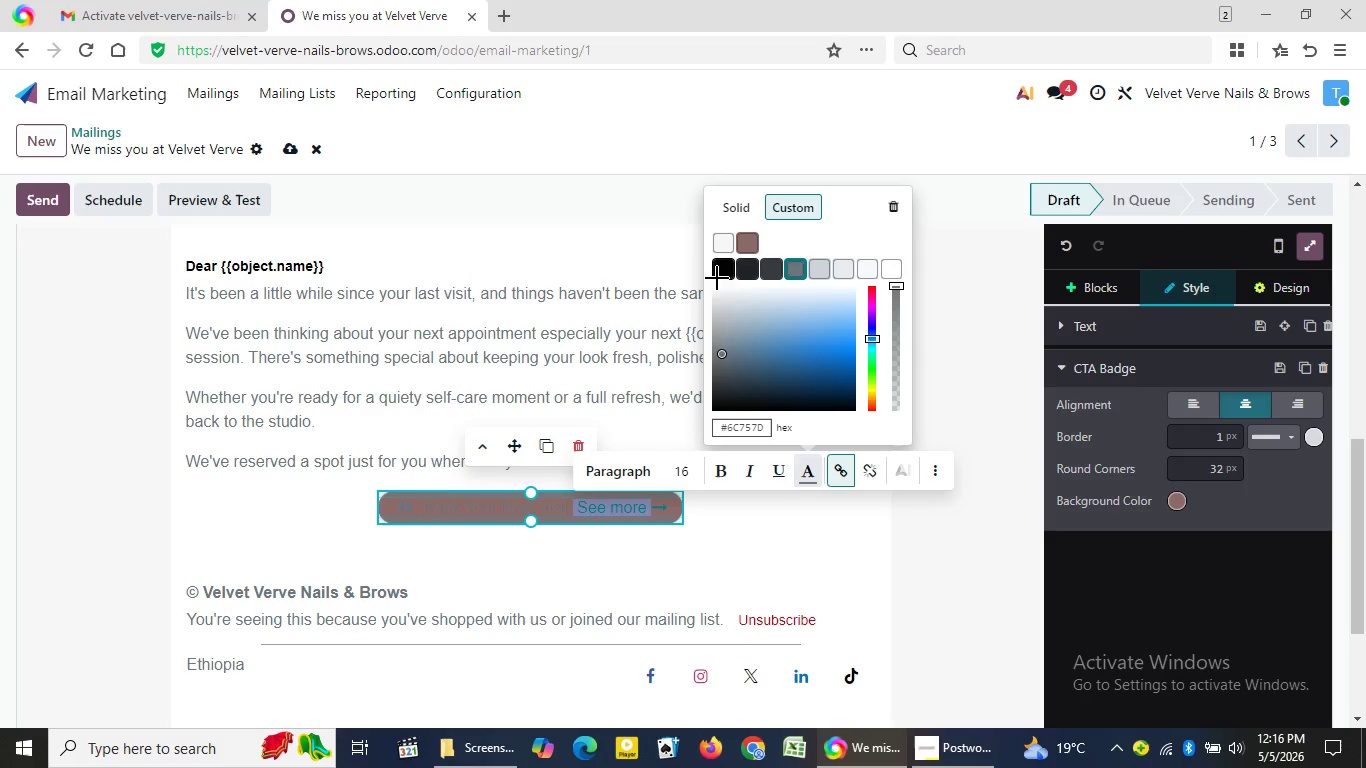 
wait(6.03)
 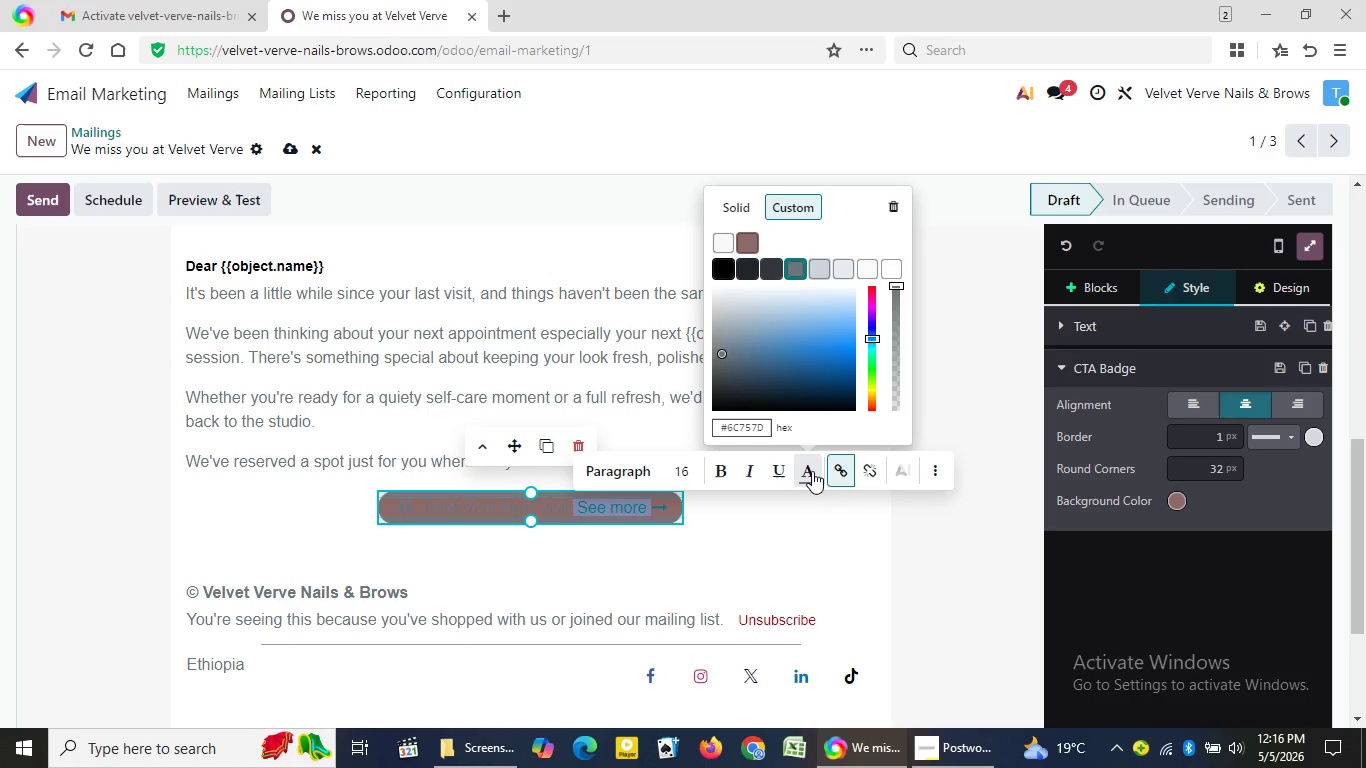 
left_click([754, 248])
 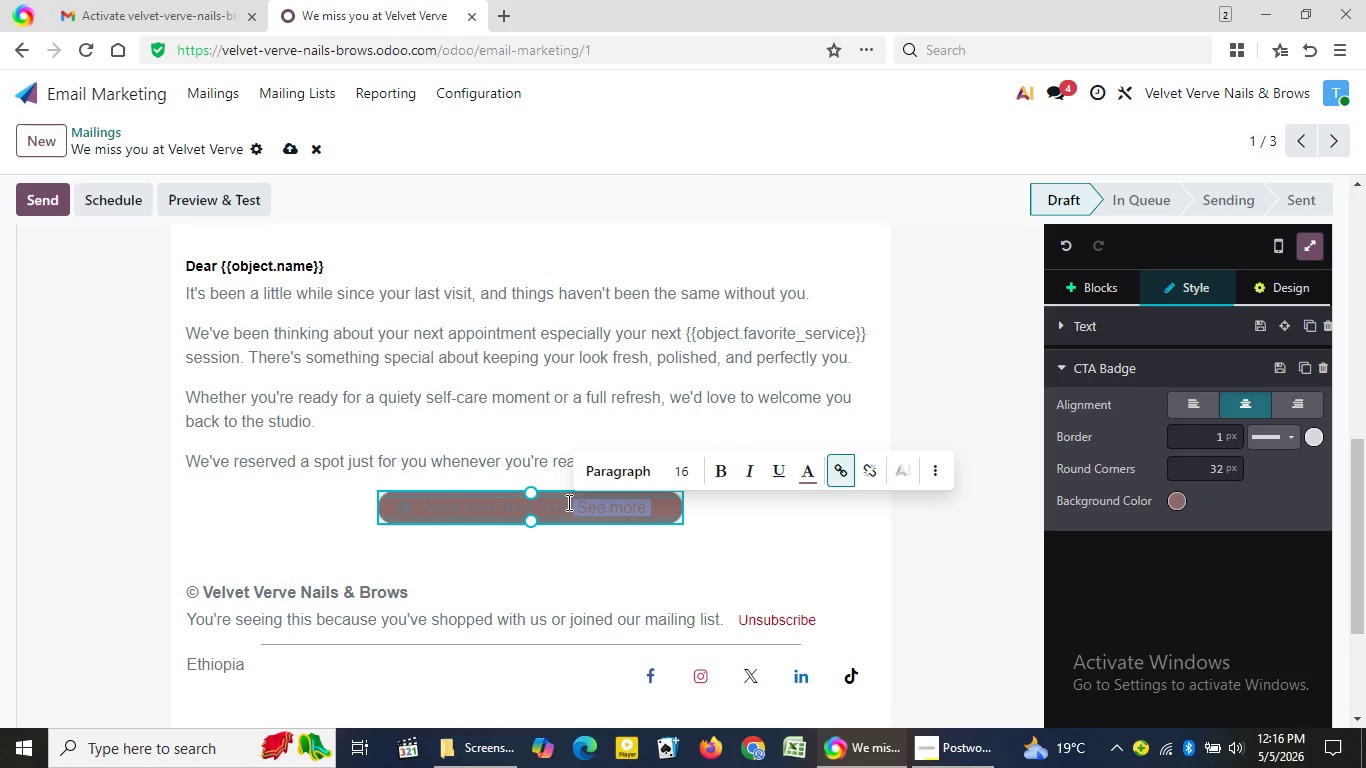 
double_click([567, 502])
 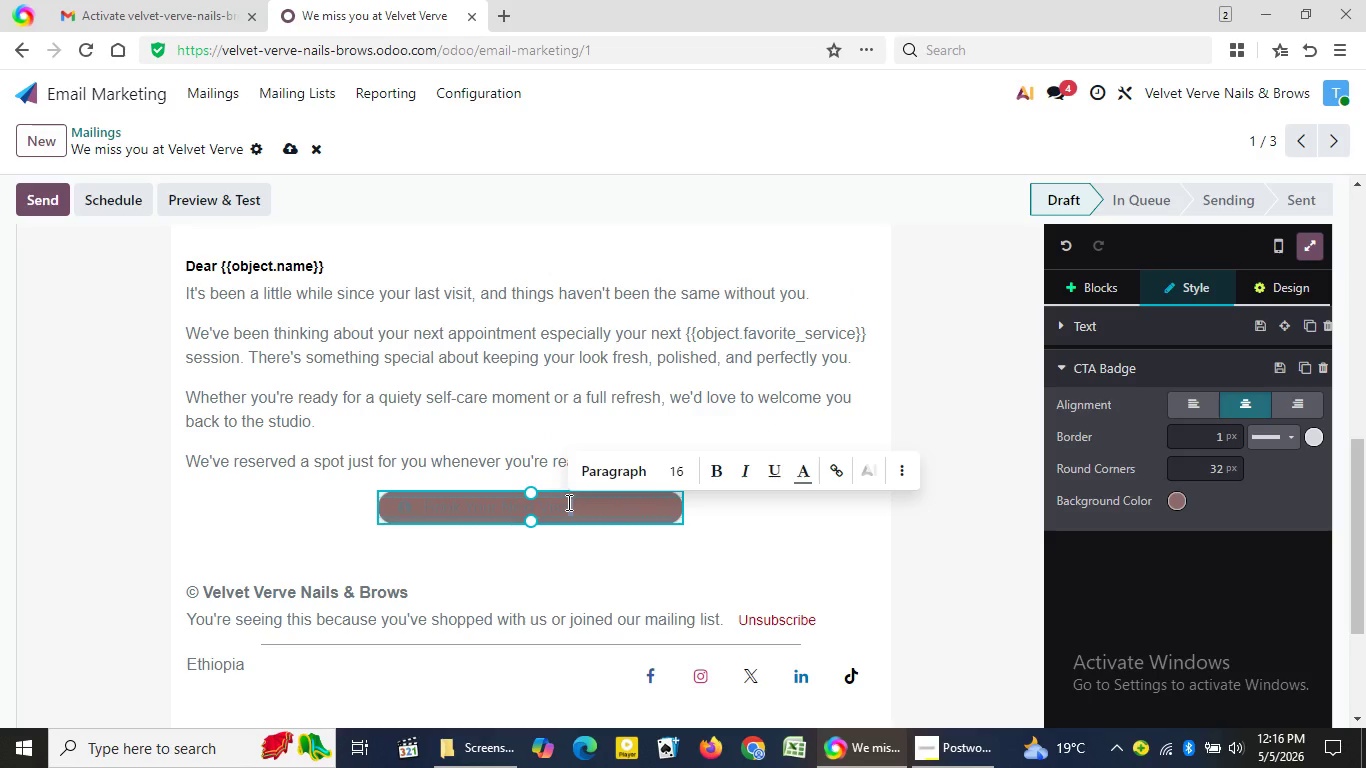 
left_click_drag(start_coordinate=[567, 502], to_coordinate=[503, 504])
 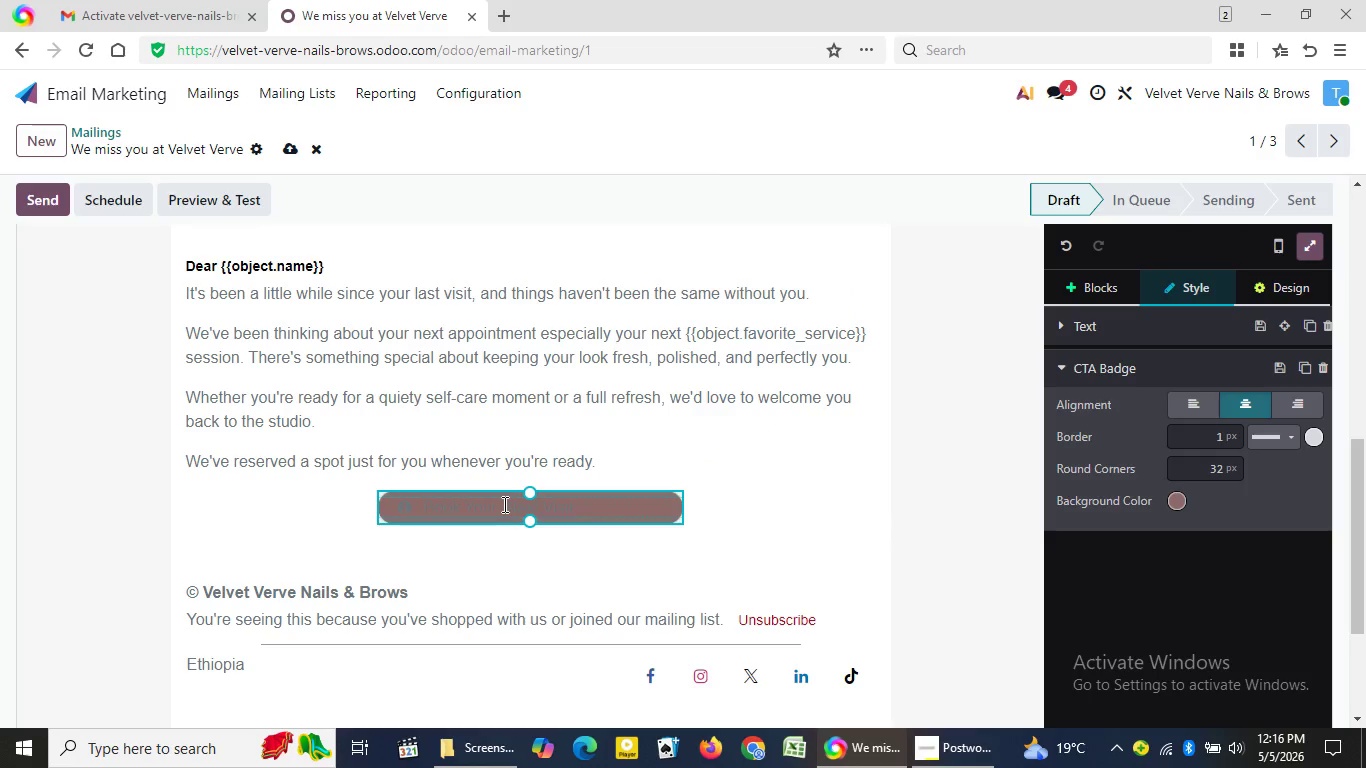 
key(Control+Z)
 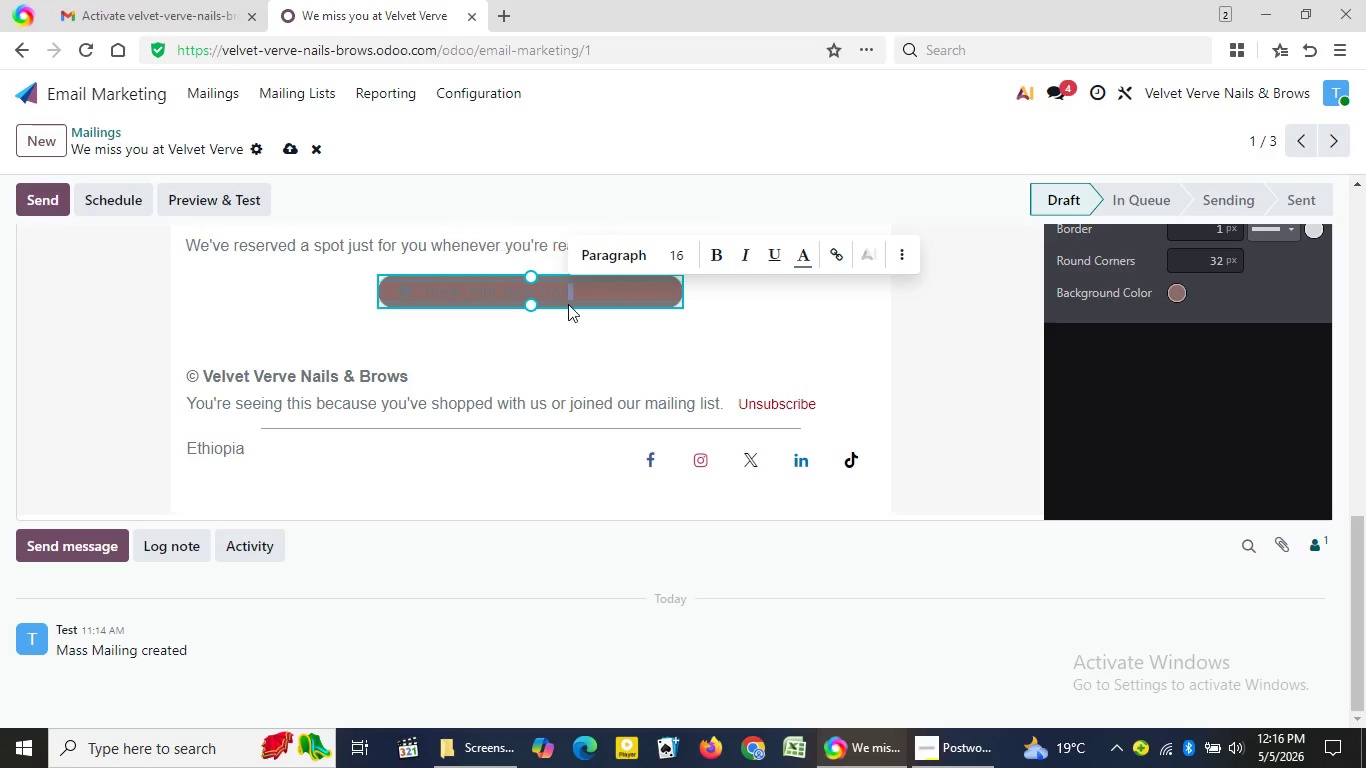 
left_click_drag(start_coordinate=[570, 297], to_coordinate=[522, 297])
 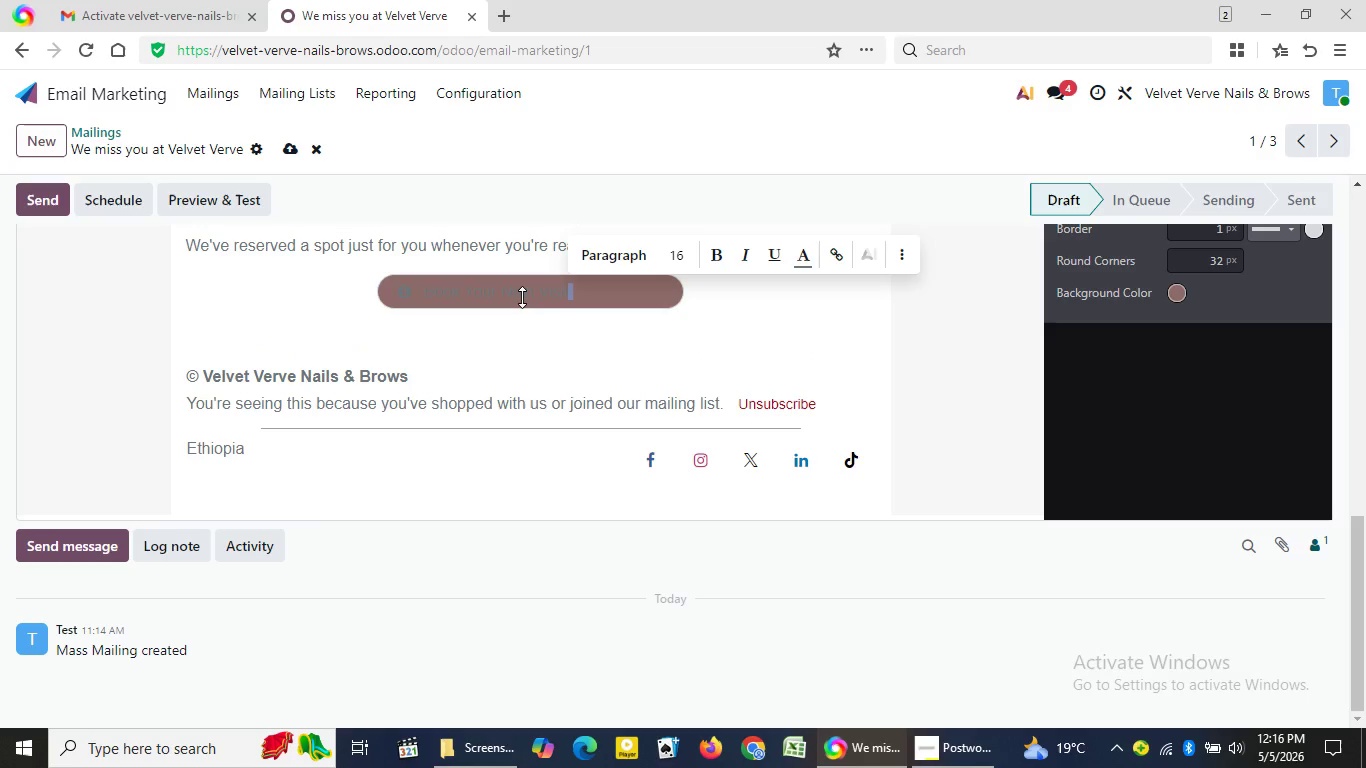 
key(Control+Z)
 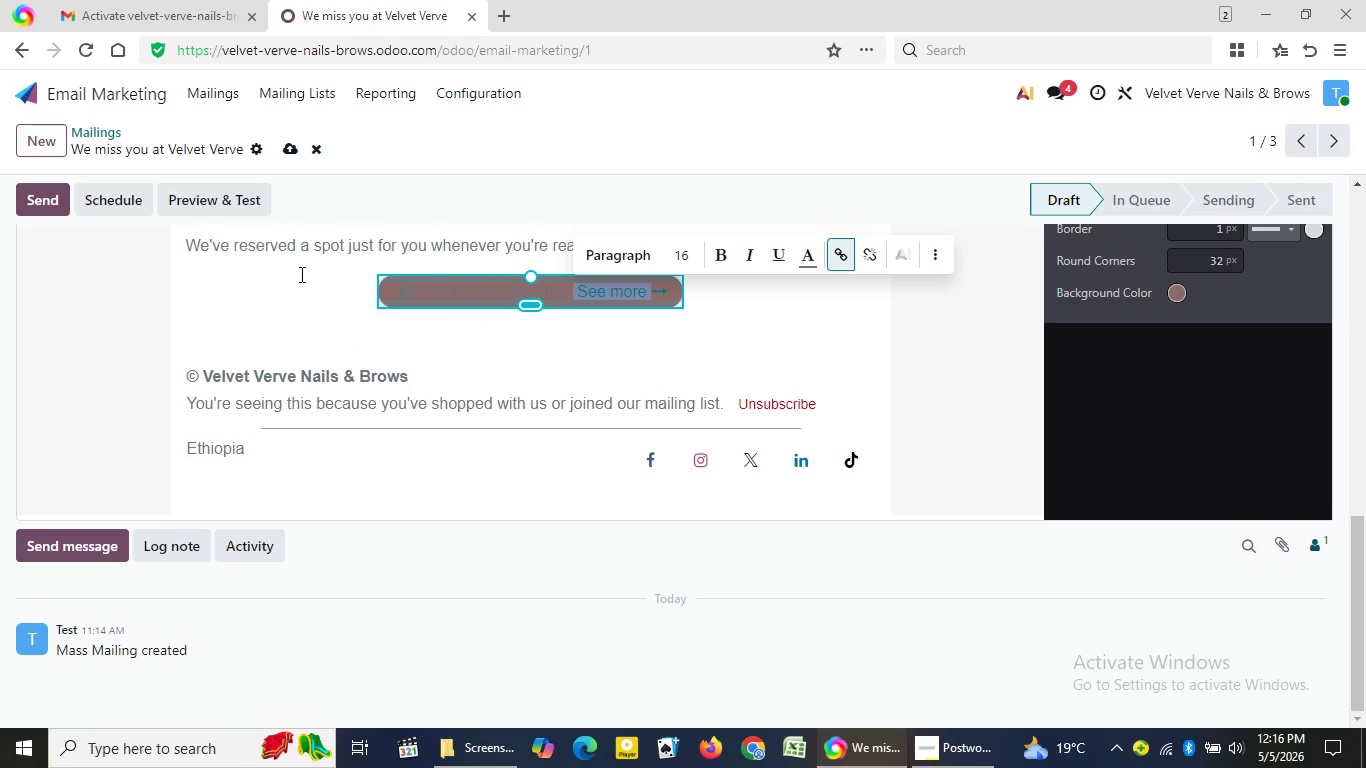 
left_click([284, 274])
 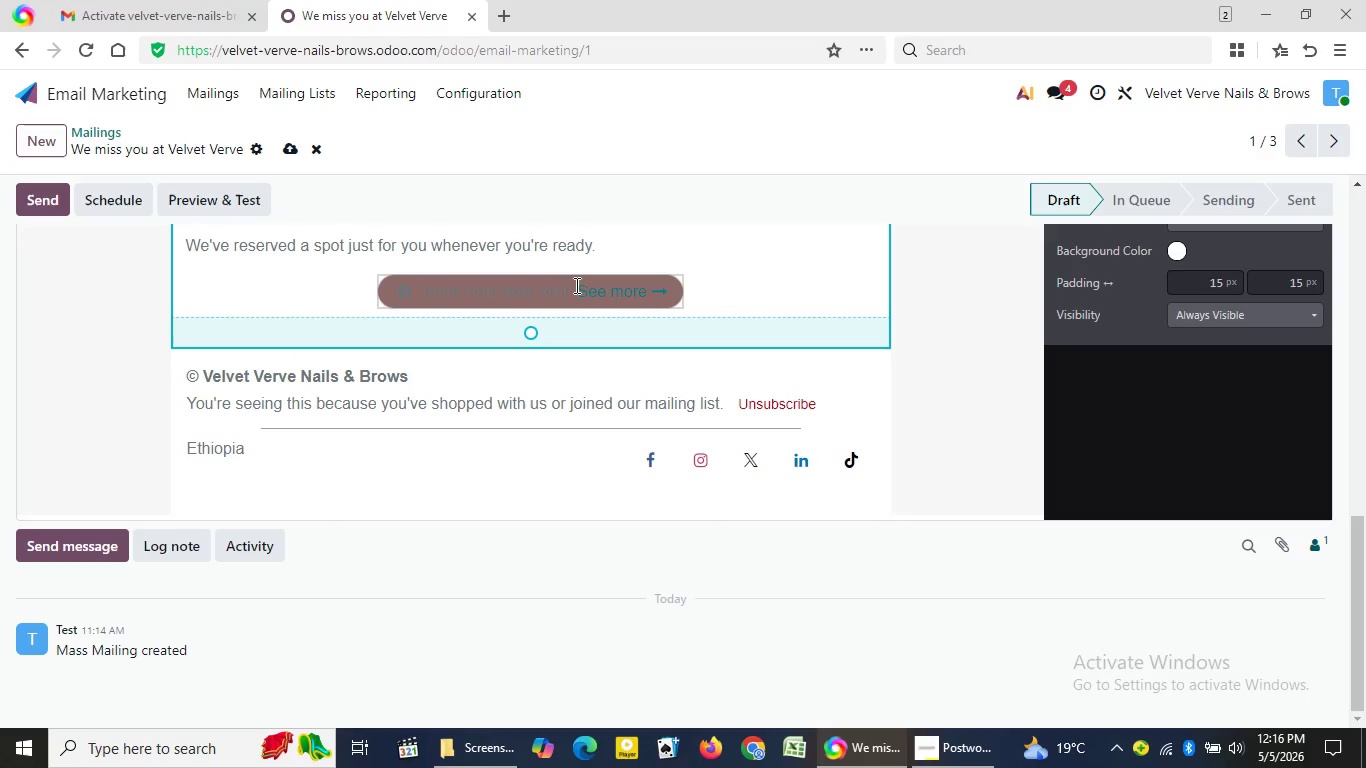 
left_click_drag(start_coordinate=[569, 289], to_coordinate=[392, 289])
 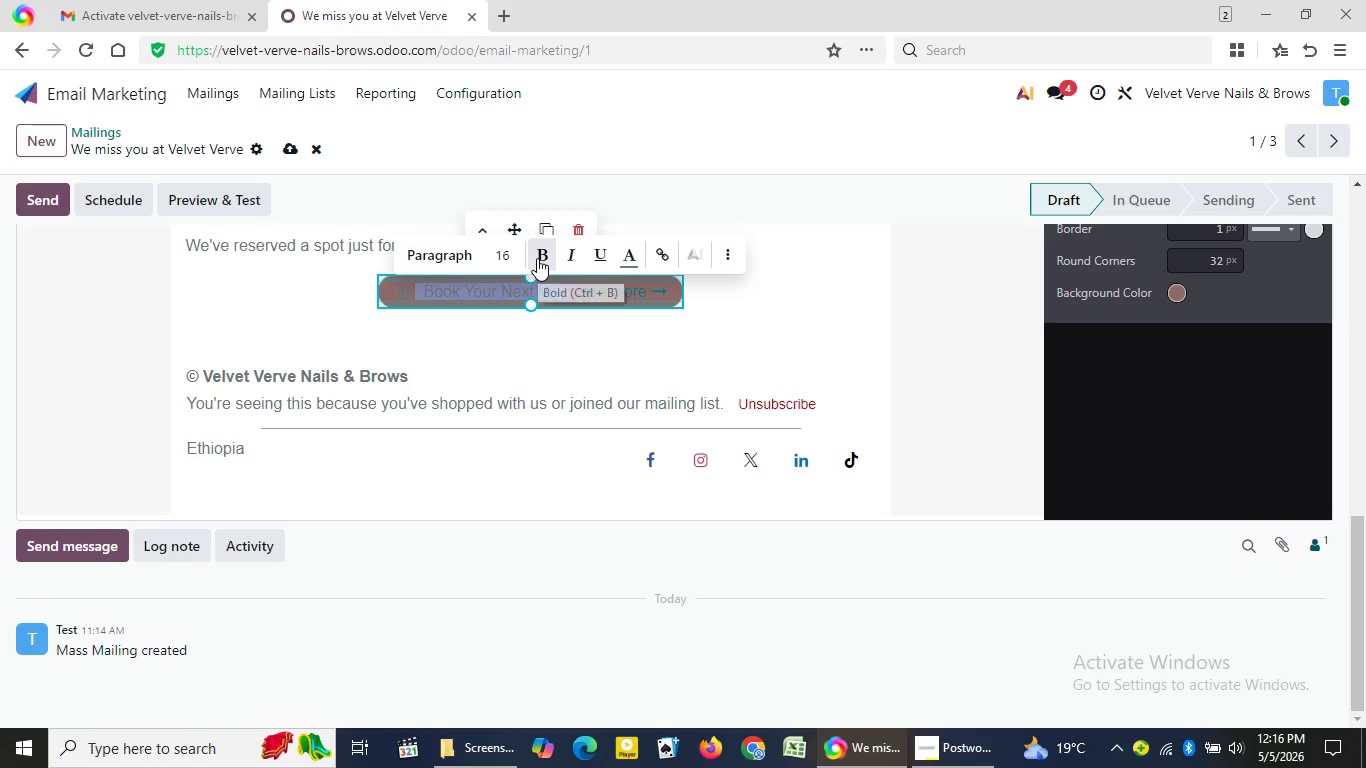 
left_click([628, 256])
 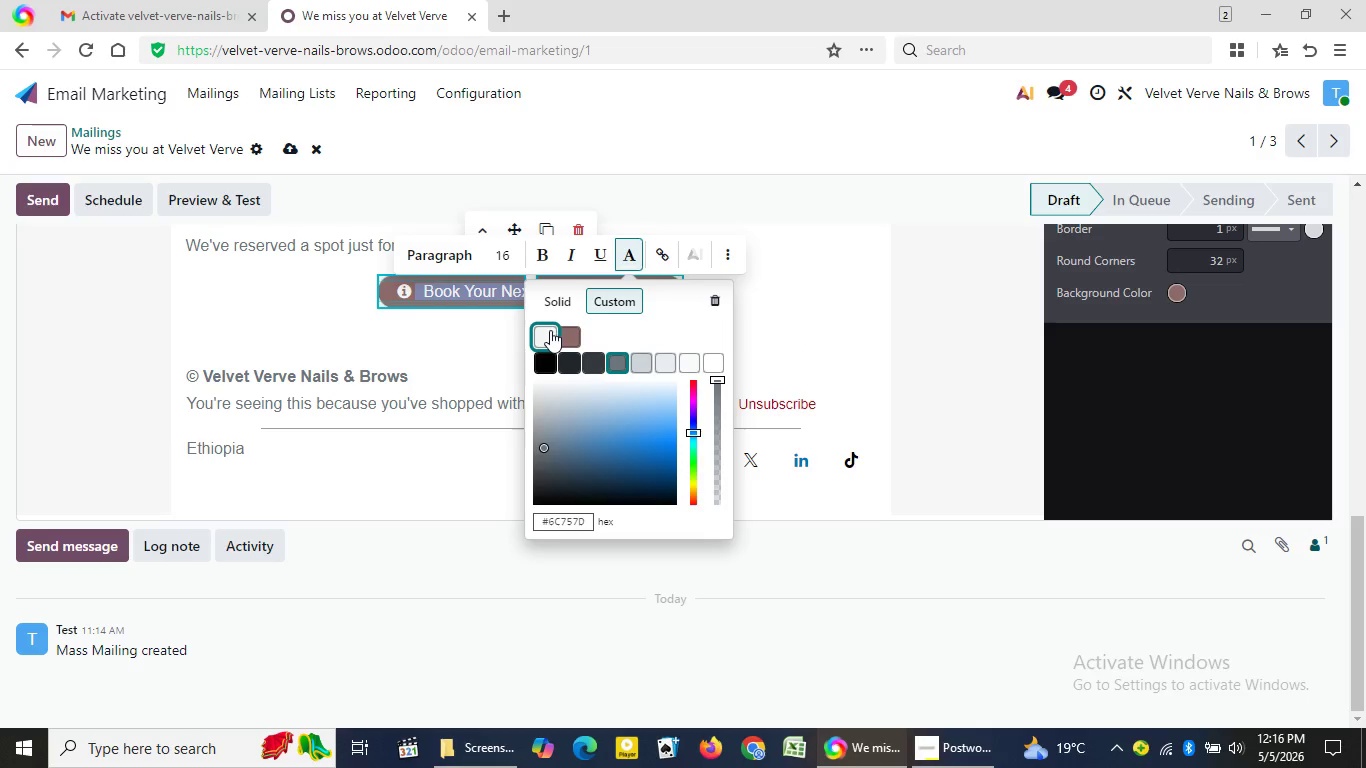 
left_click([550, 330])
 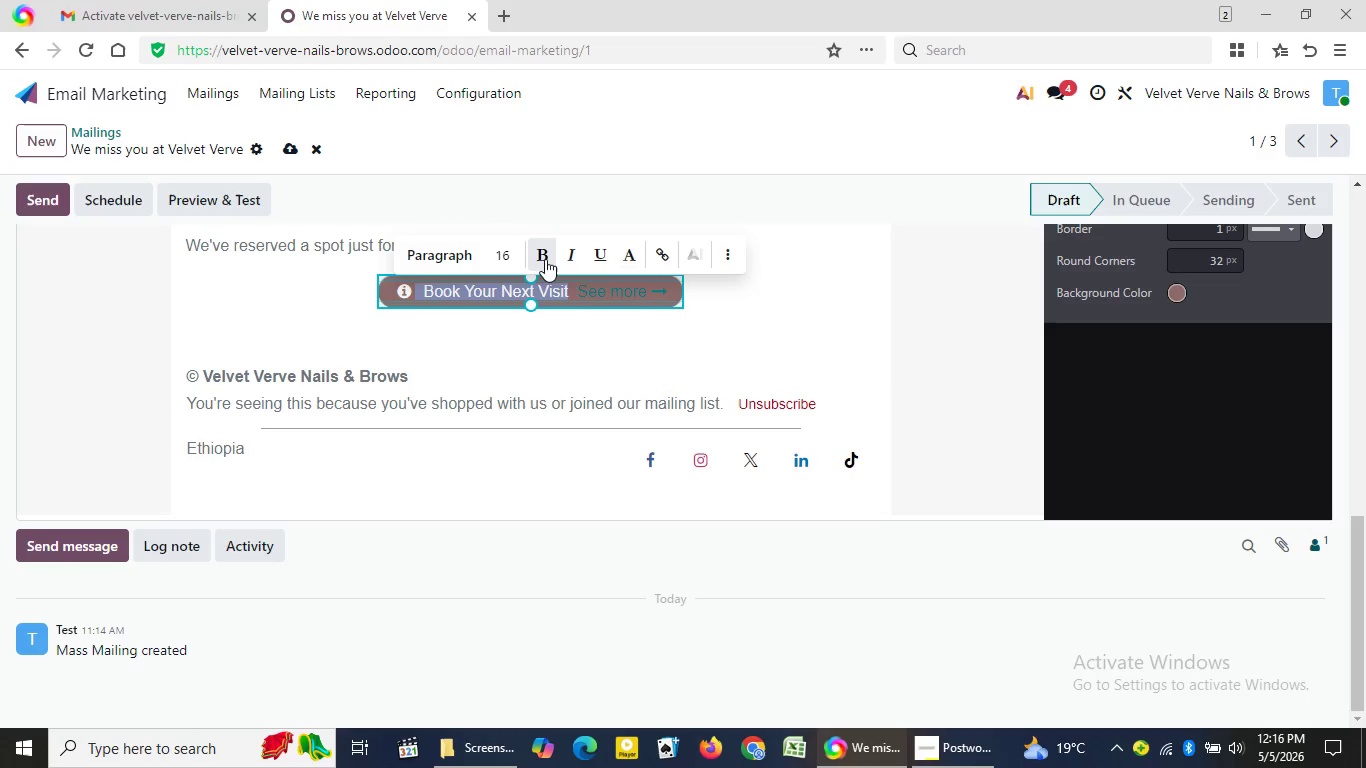 
left_click([545, 259])
 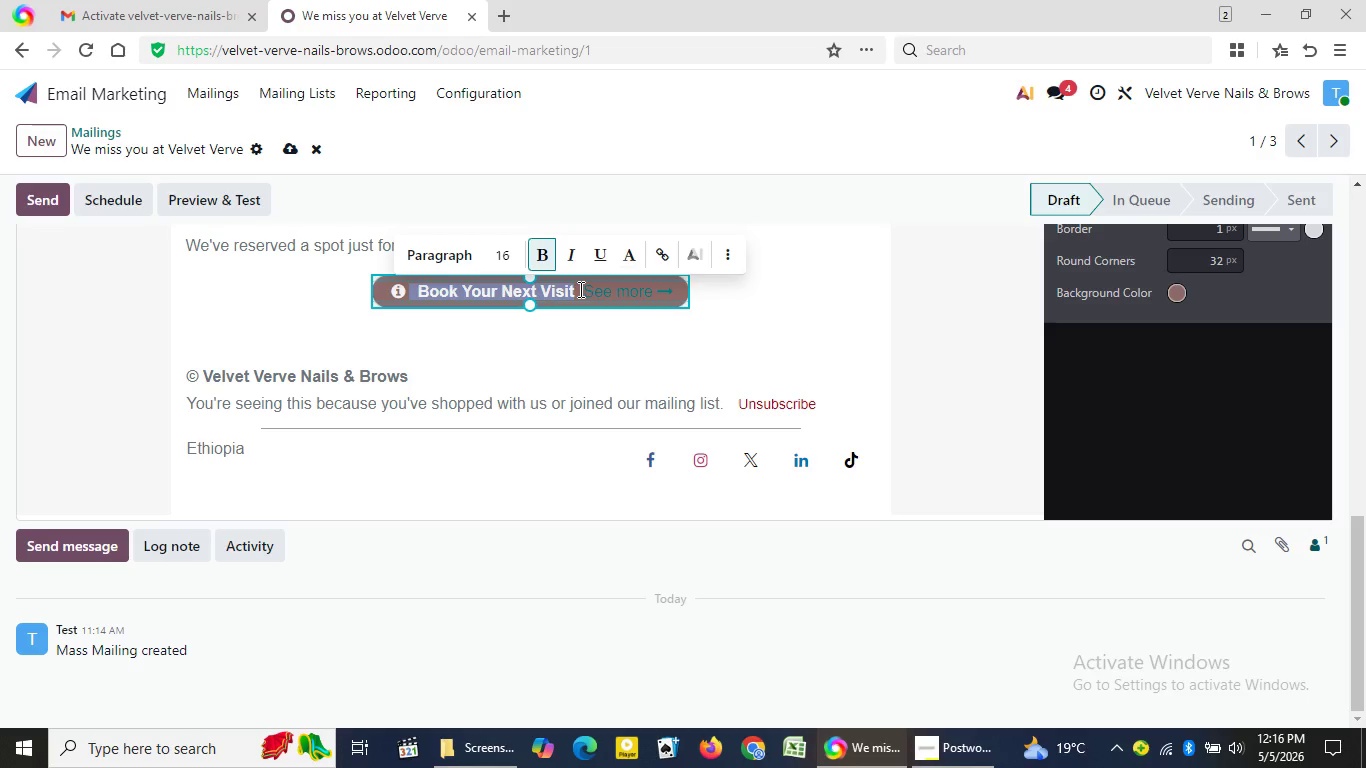 
left_click([579, 289])
 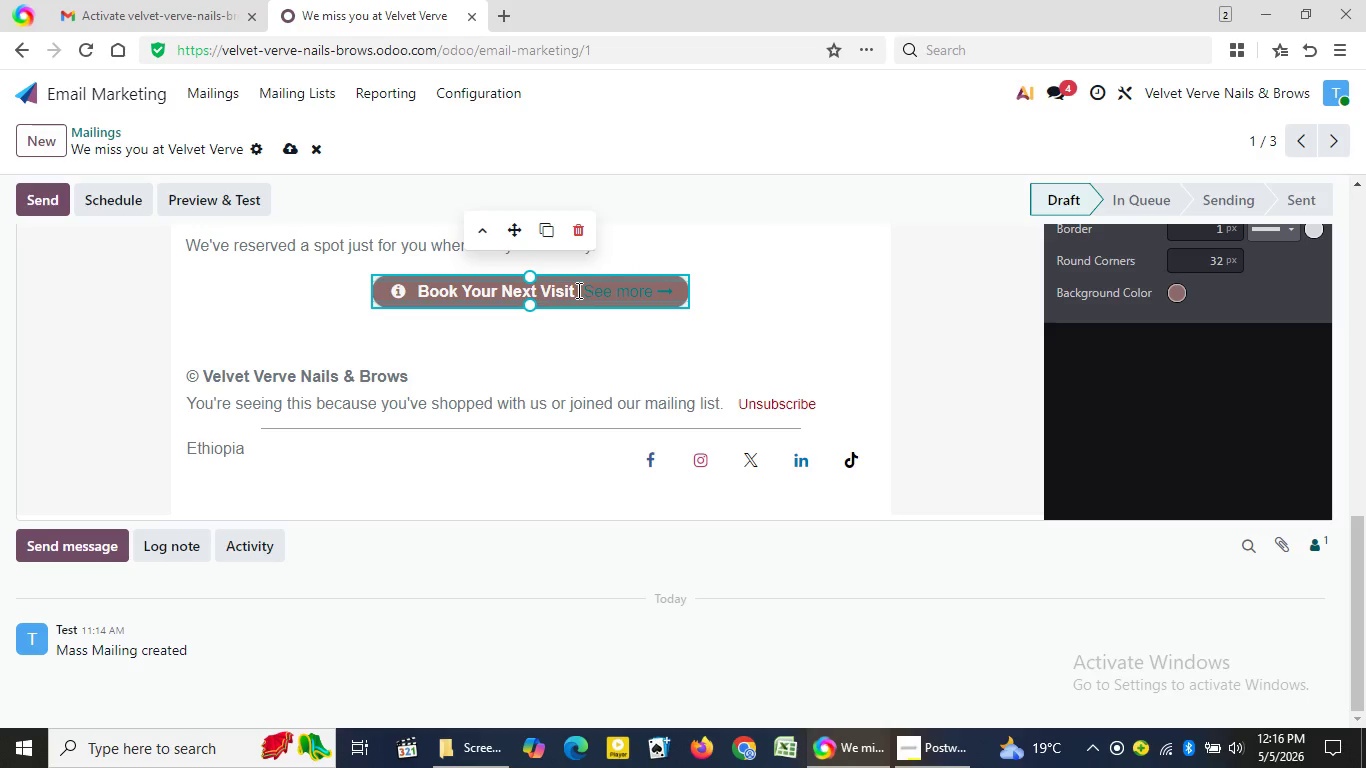 
left_click_drag(start_coordinate=[579, 290], to_coordinate=[680, 293])
 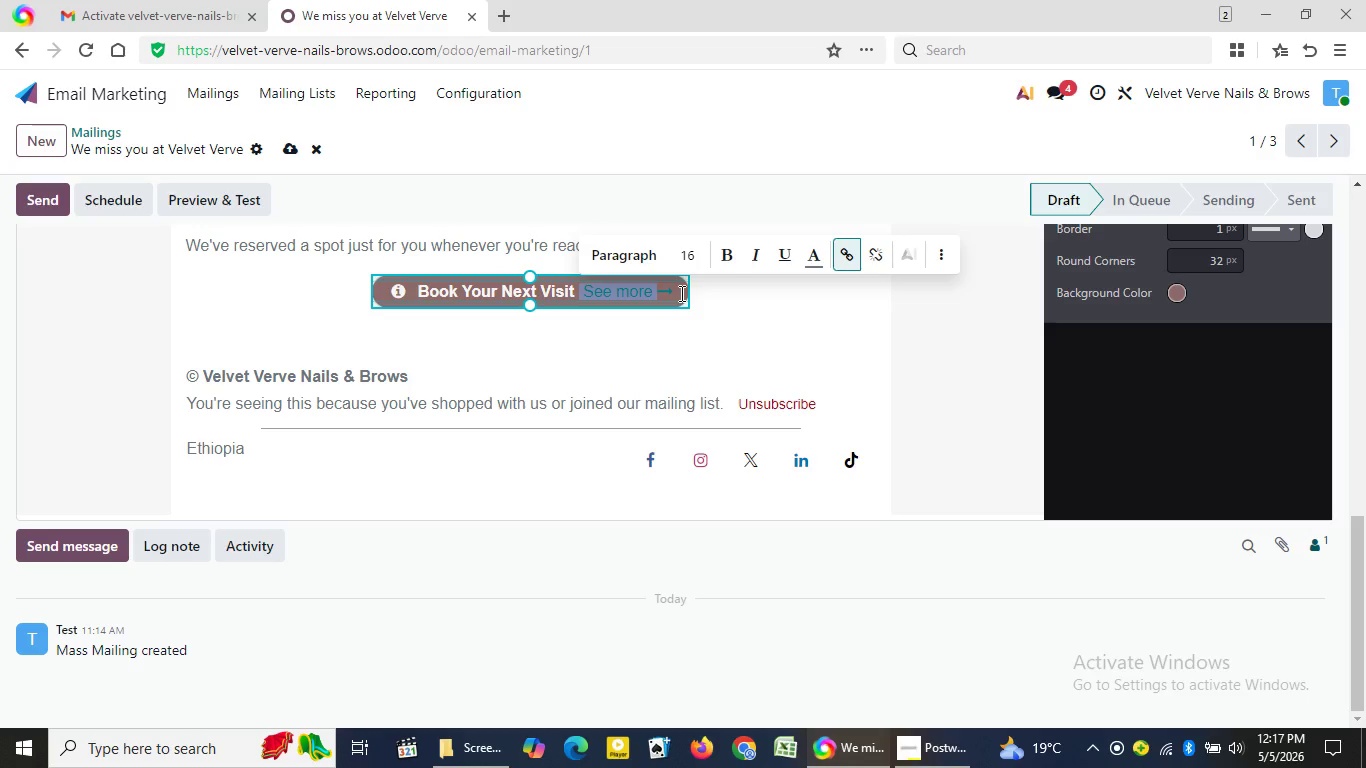 
left_click([815, 260])
 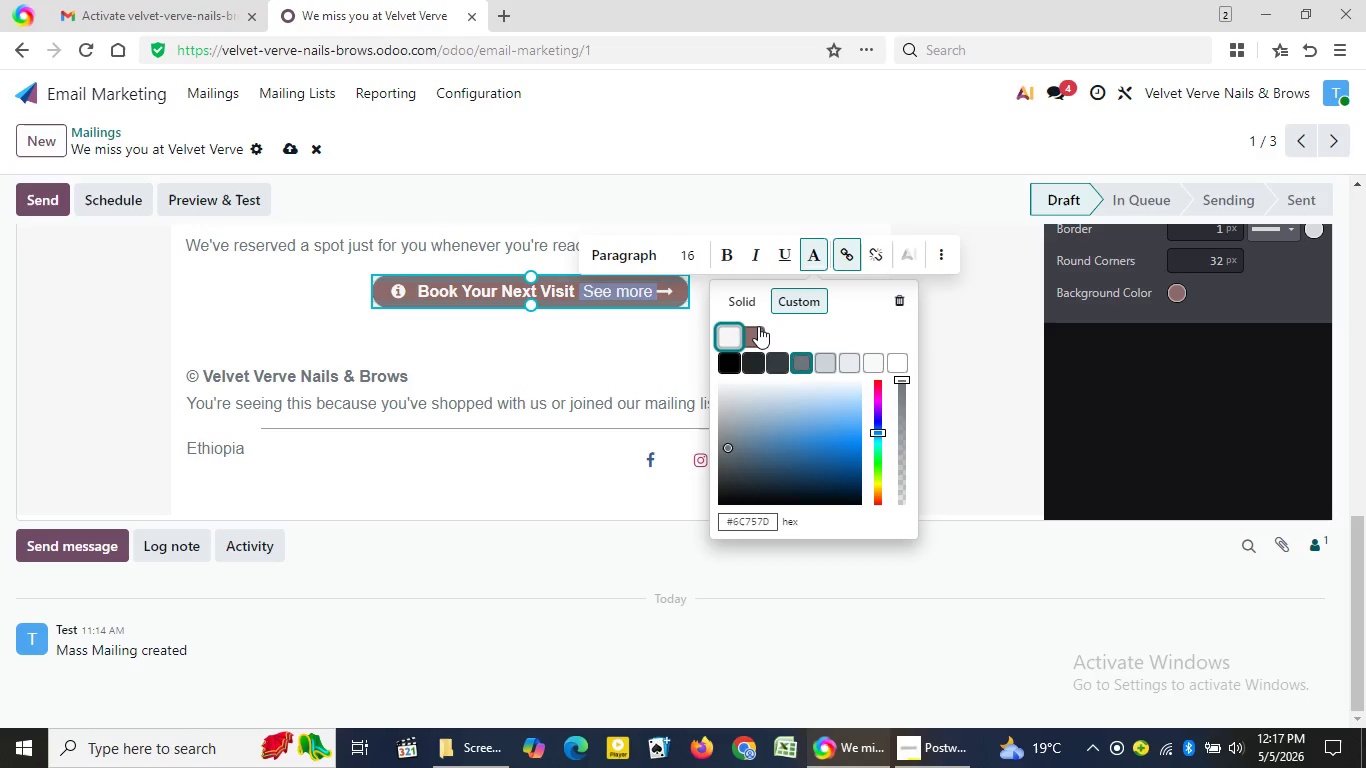 
left_click([758, 331])
 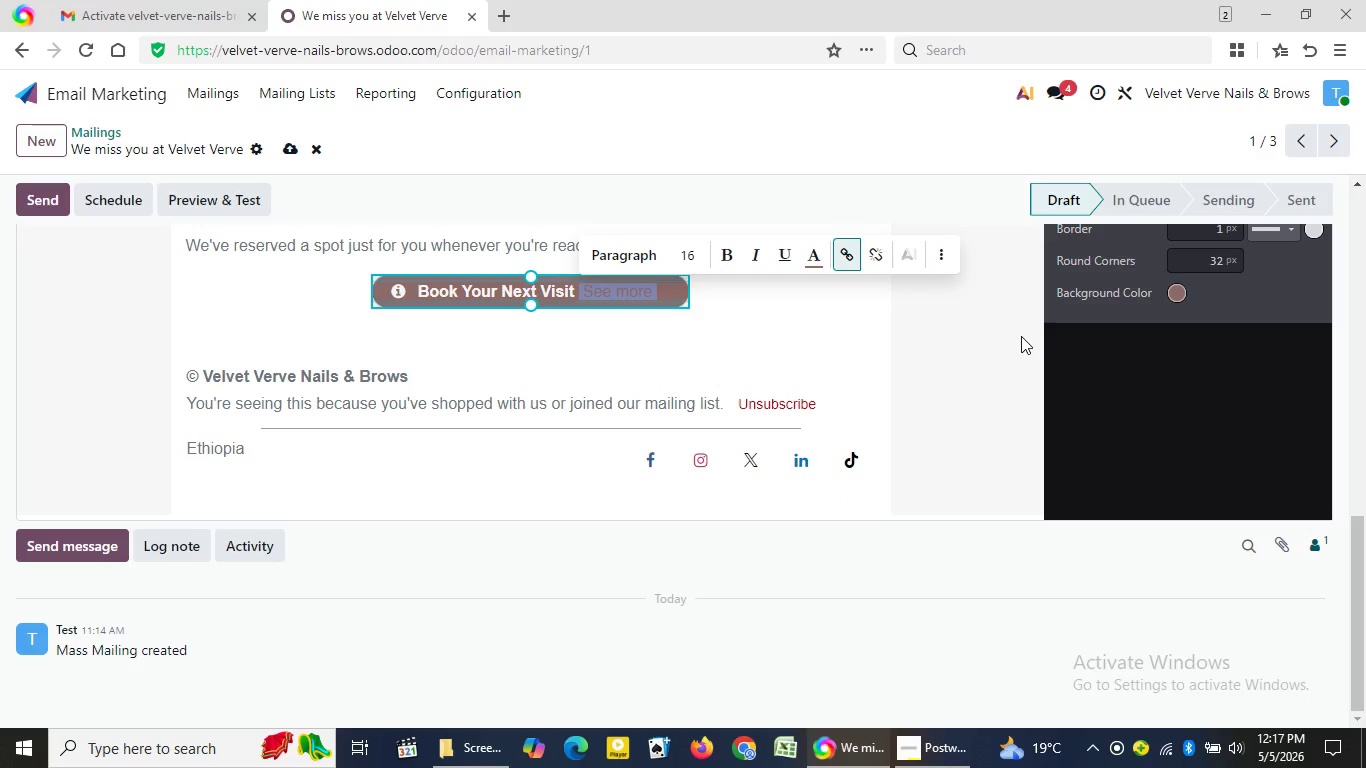 
left_click([950, 352])
 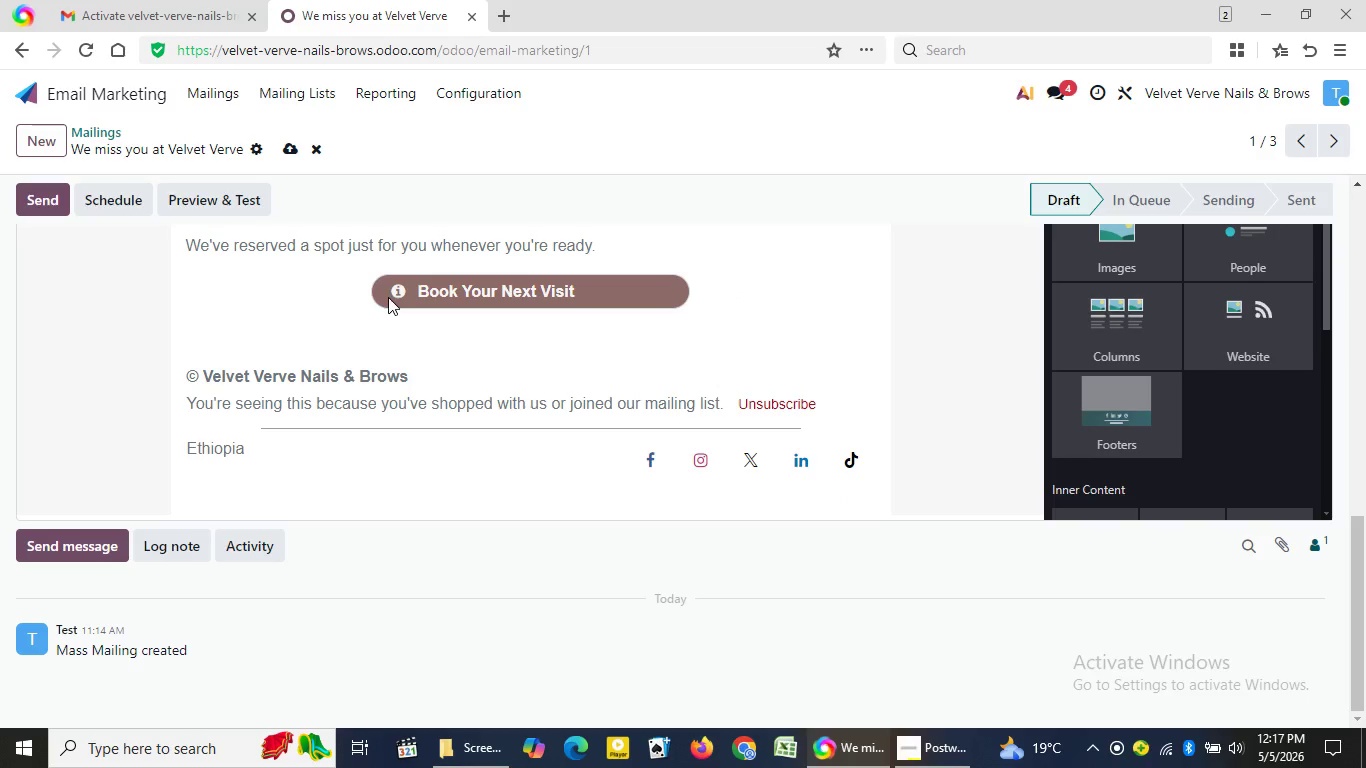 
left_click([386, 297])
 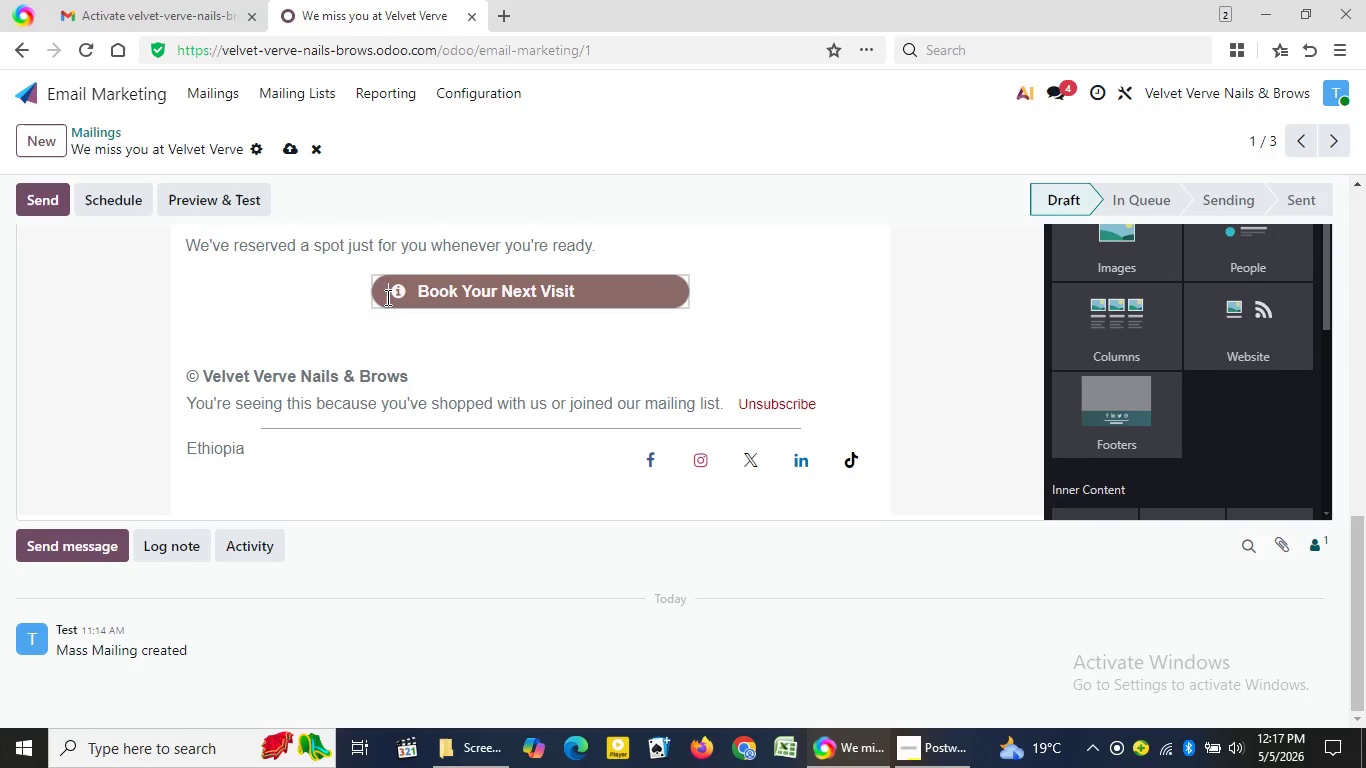 
key(Space)
 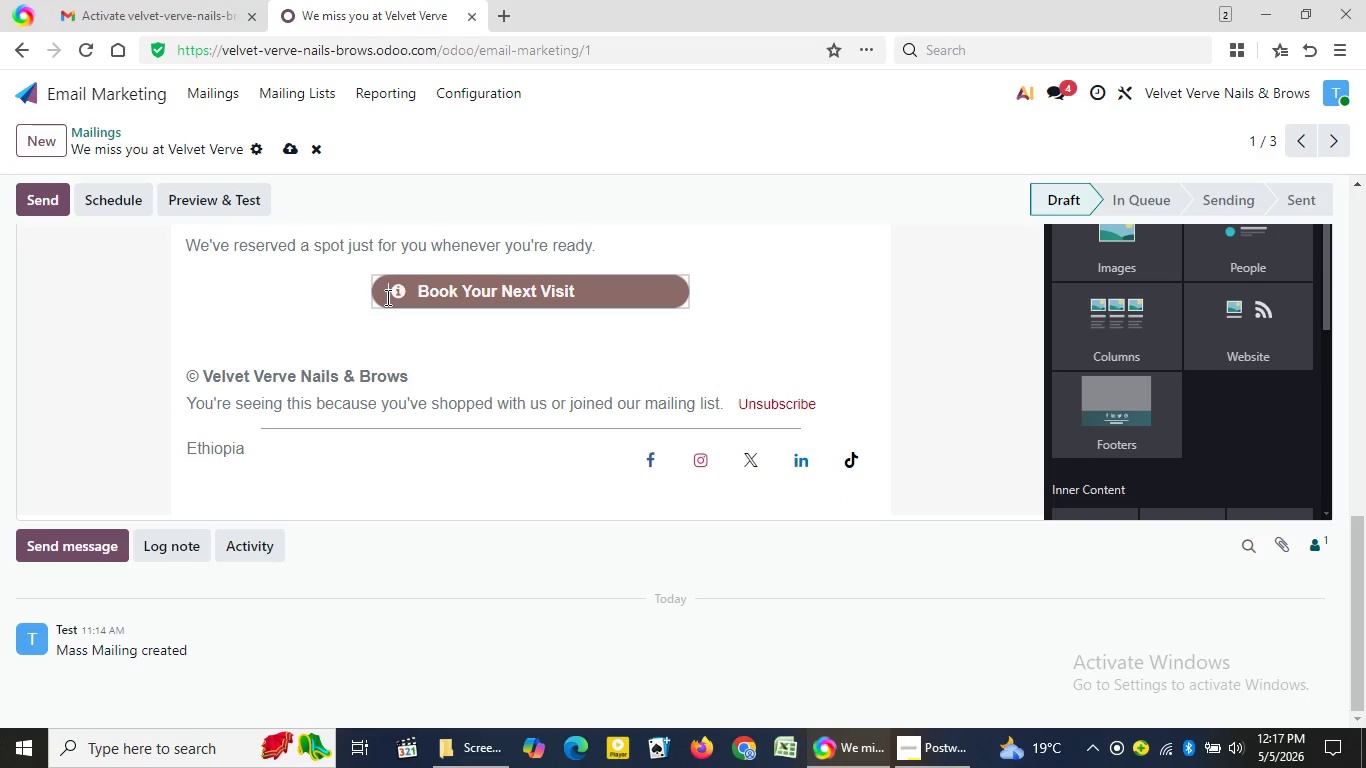 
key(Space)
 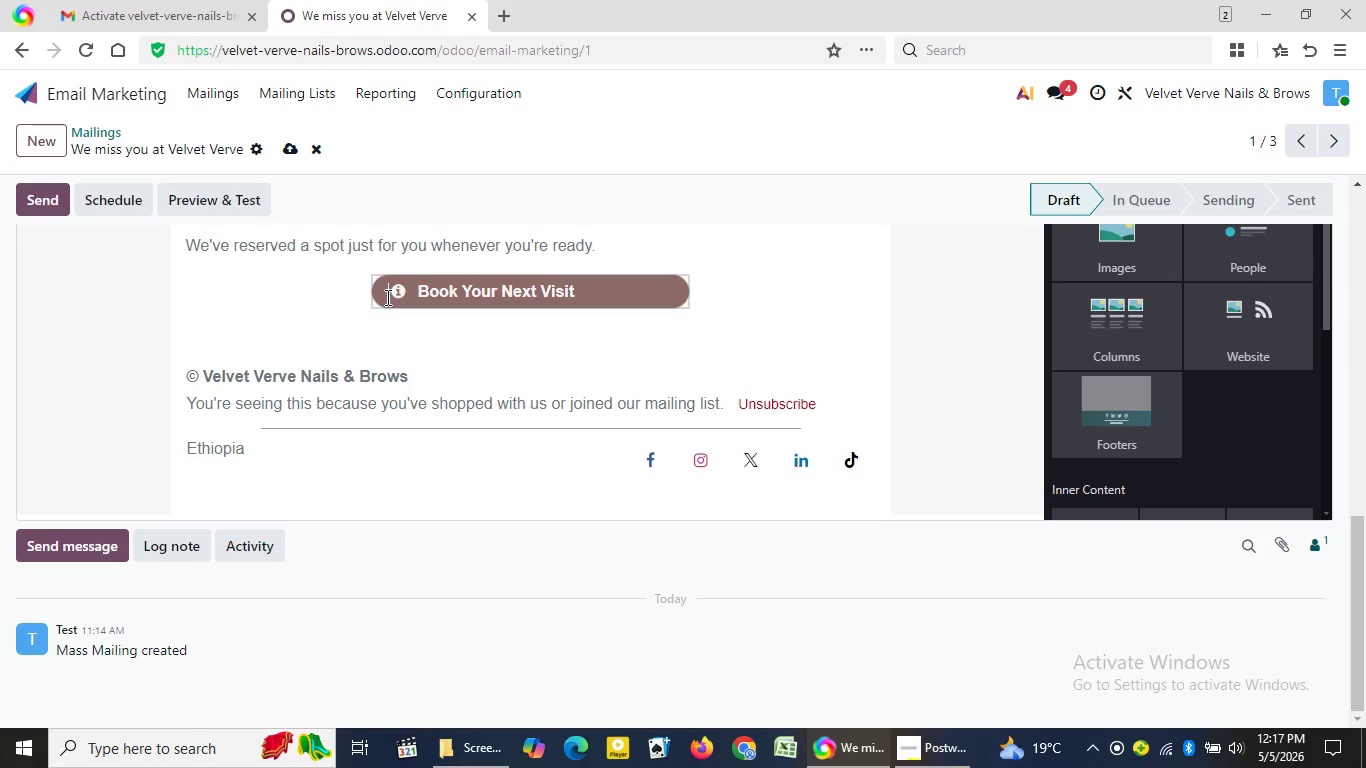 
key(Space)
 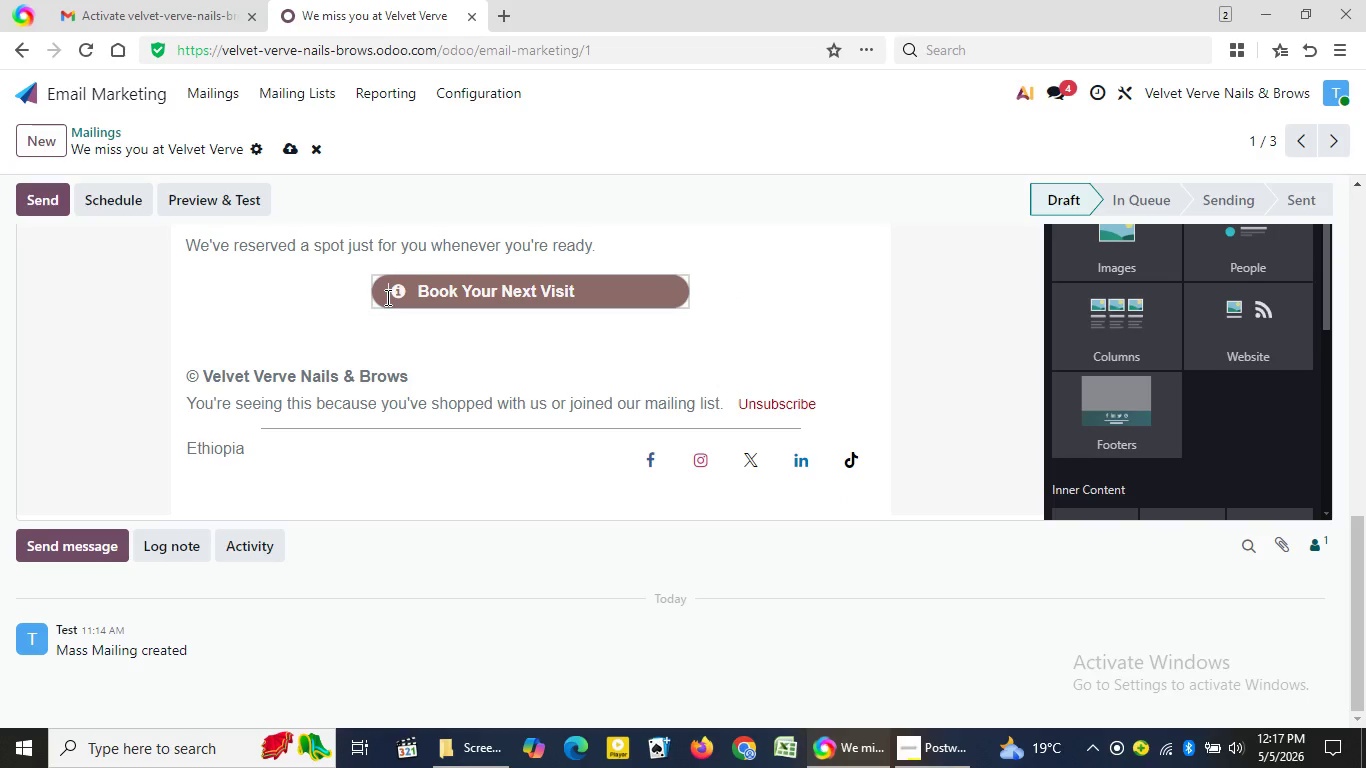 
key(Space)
 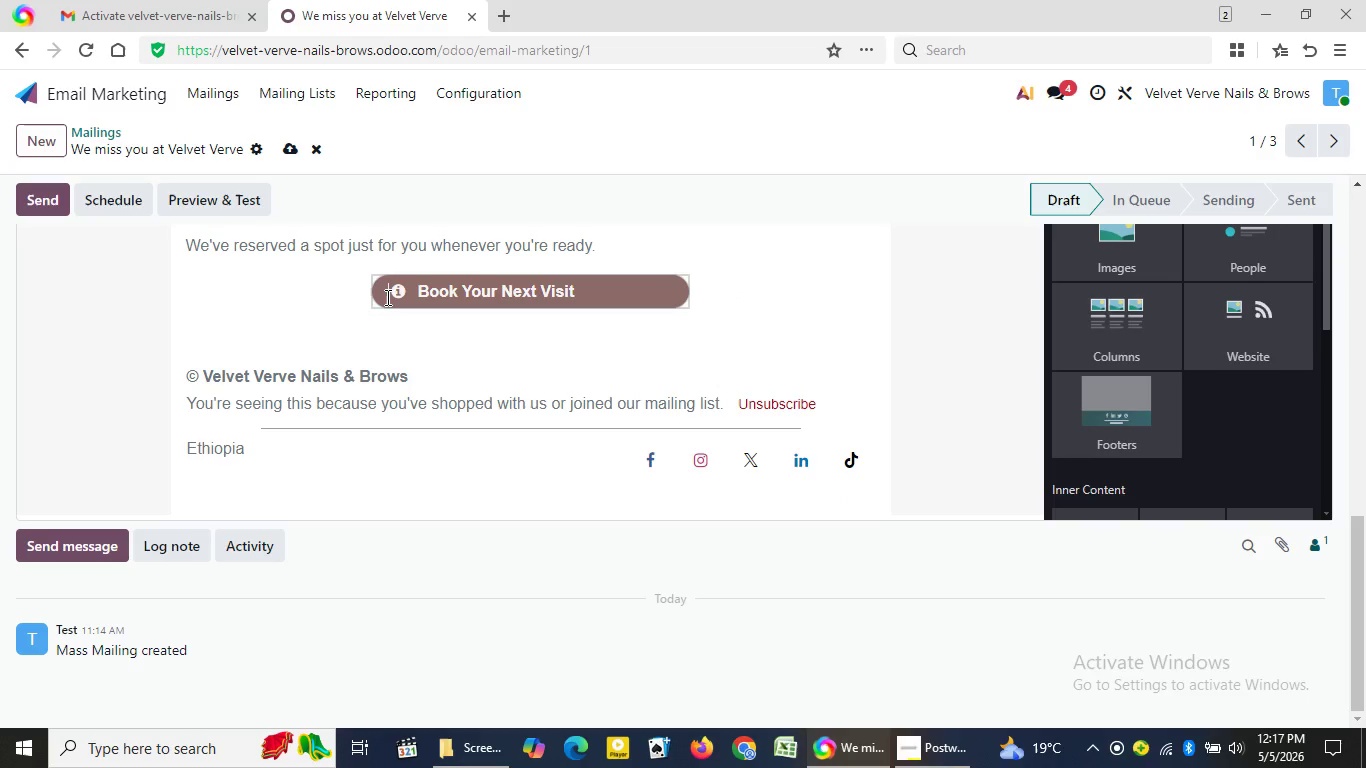 
key(Space)
 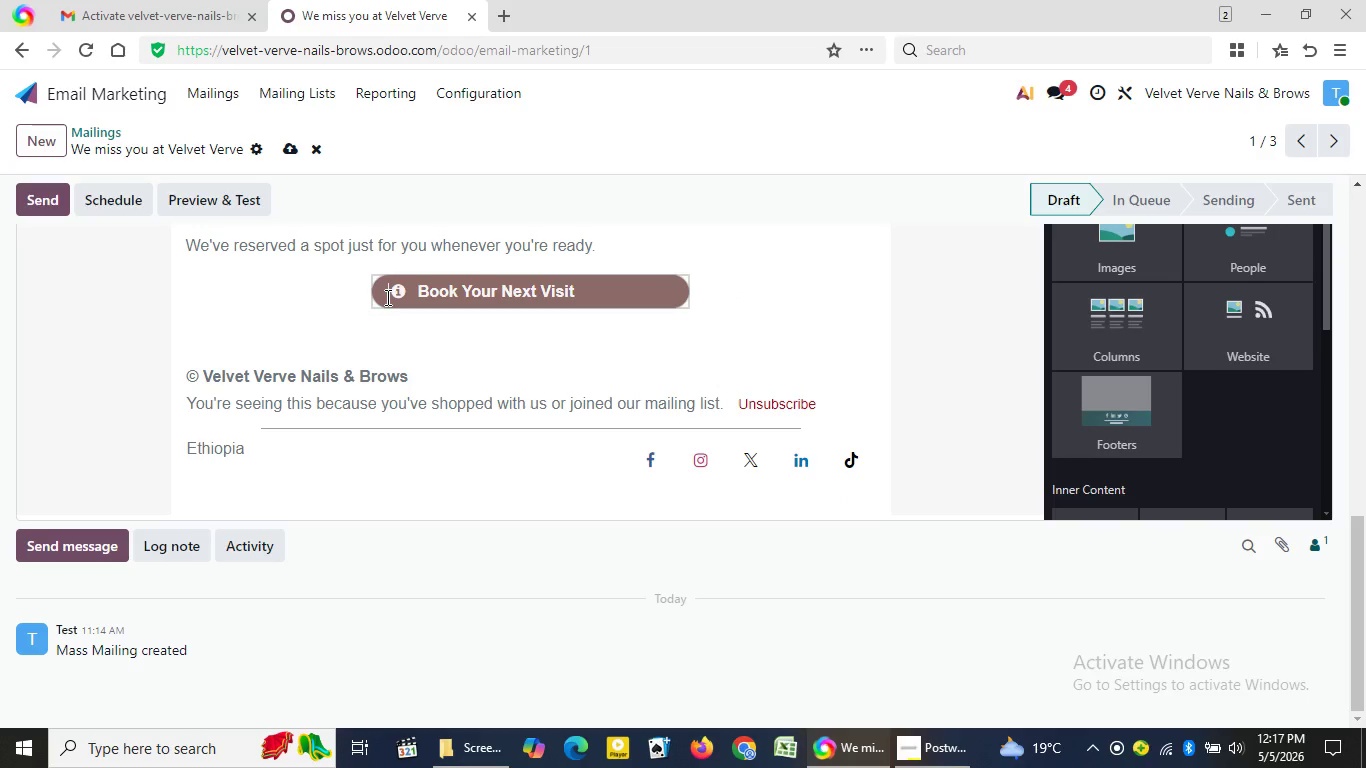 
key(Space)
 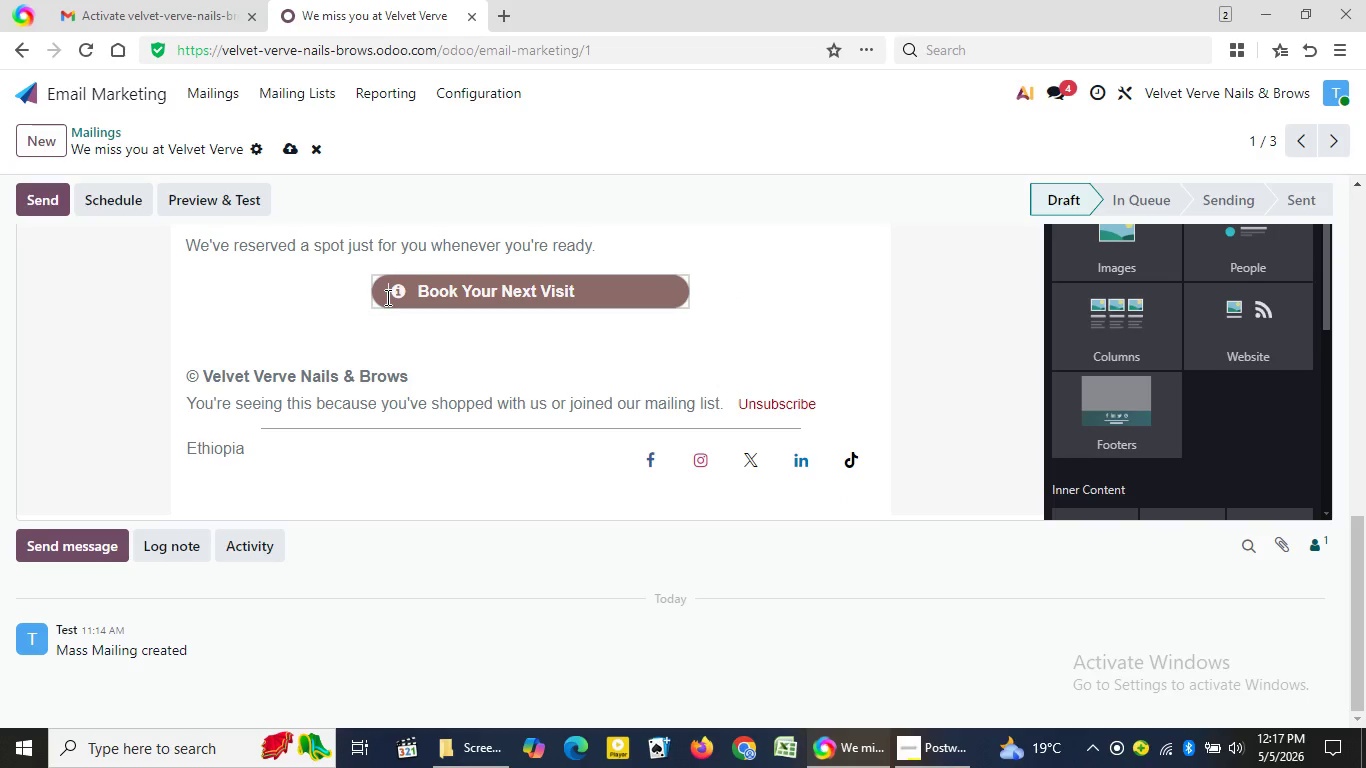 
key(Space)
 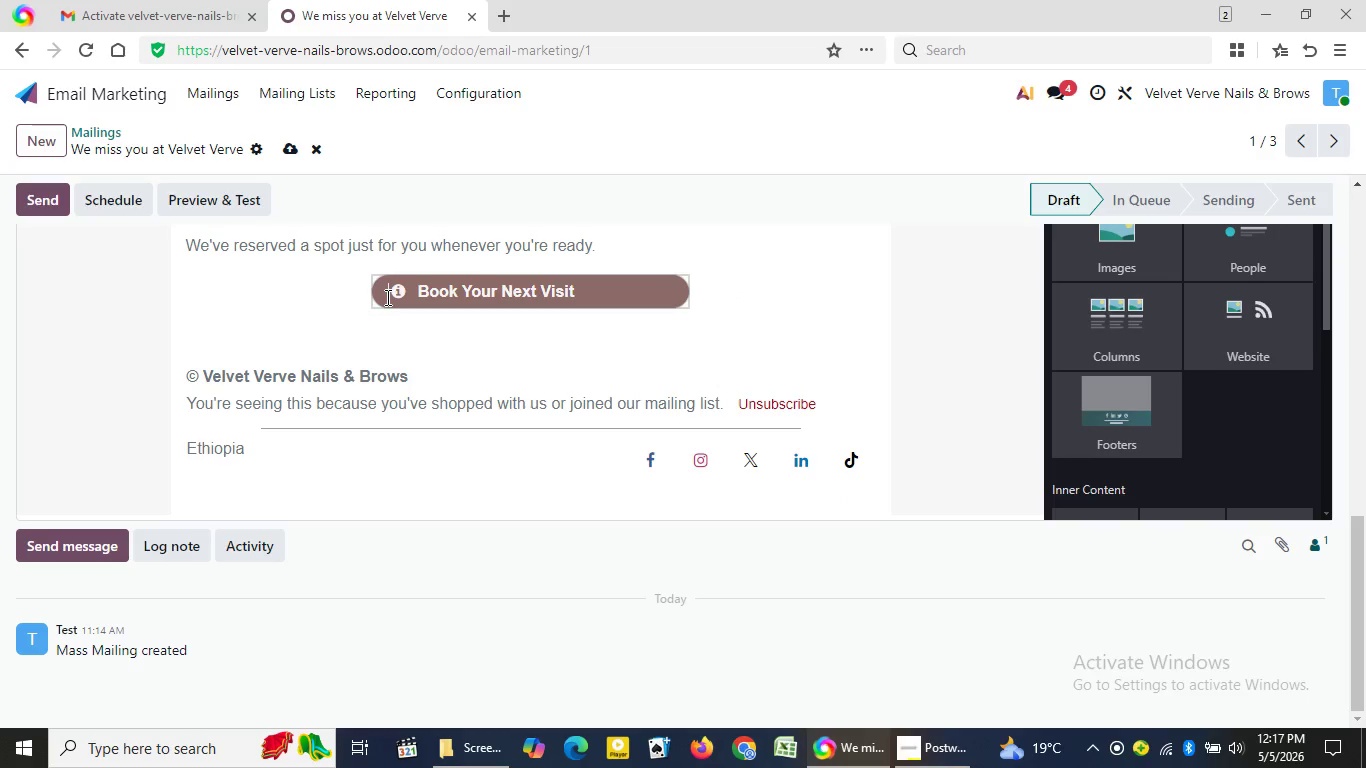 
key(Space)
 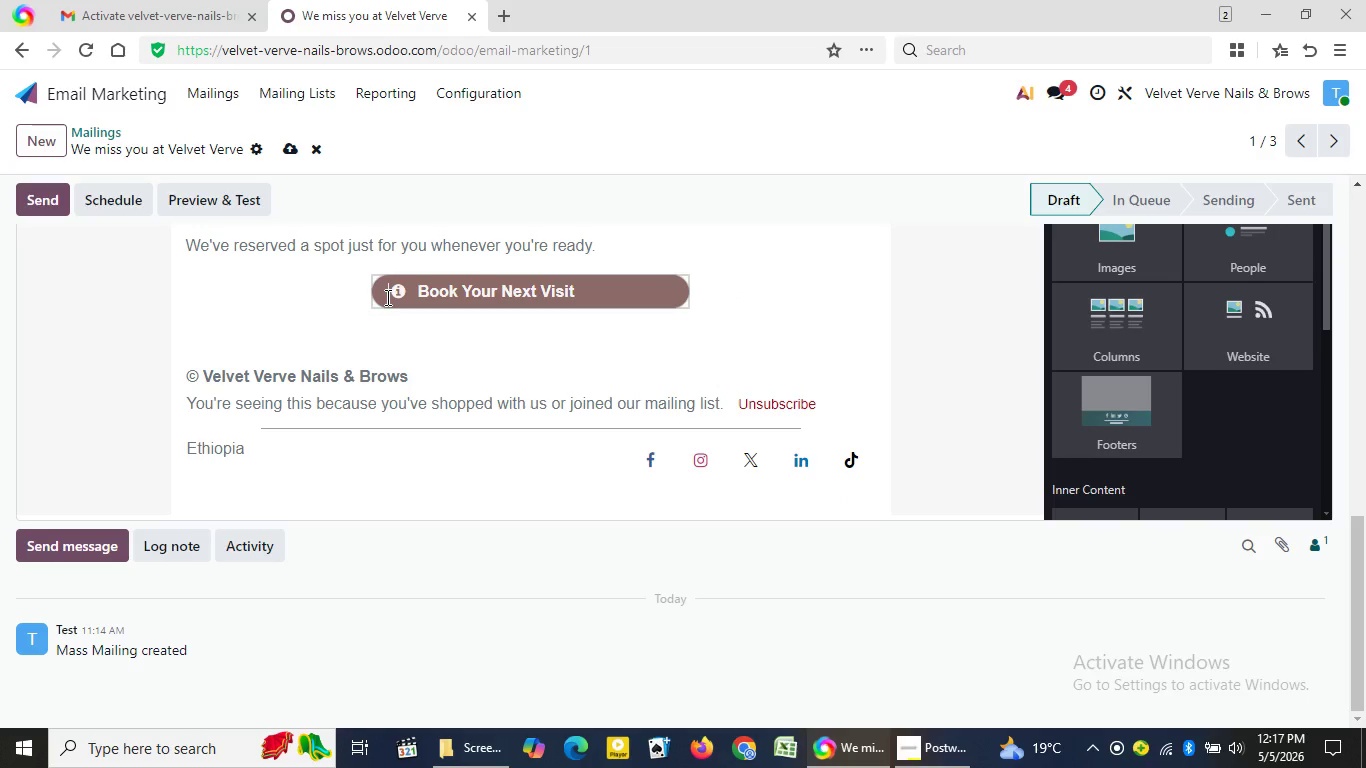 
key(Space)
 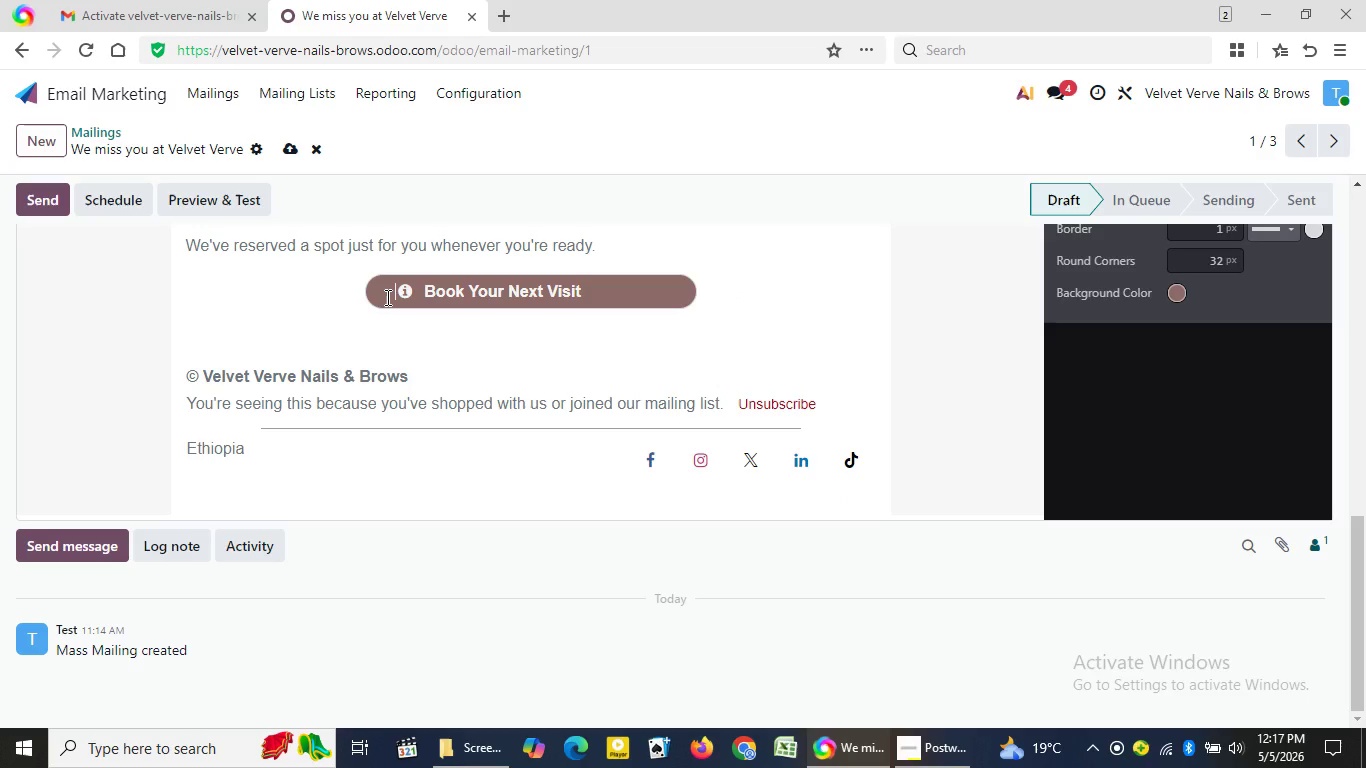 
key(Space)
 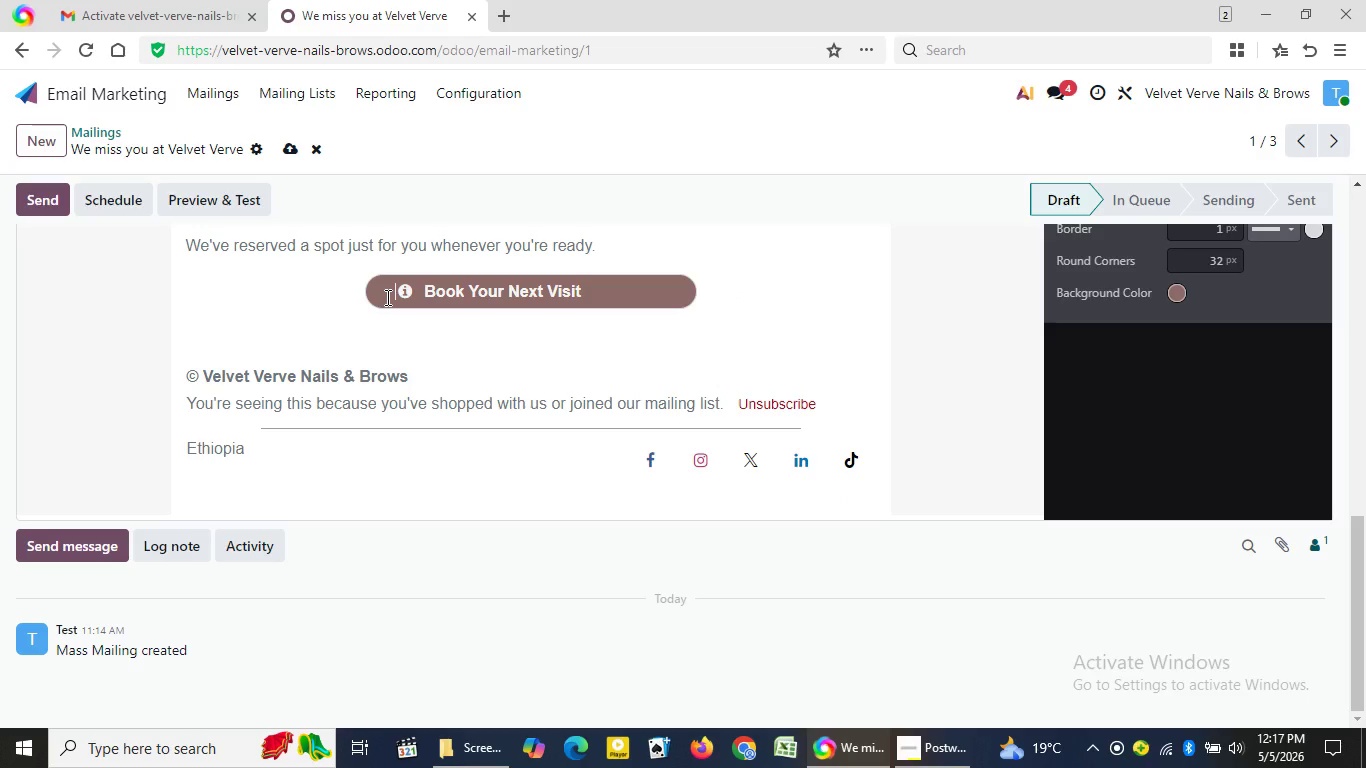 
key(Space)
 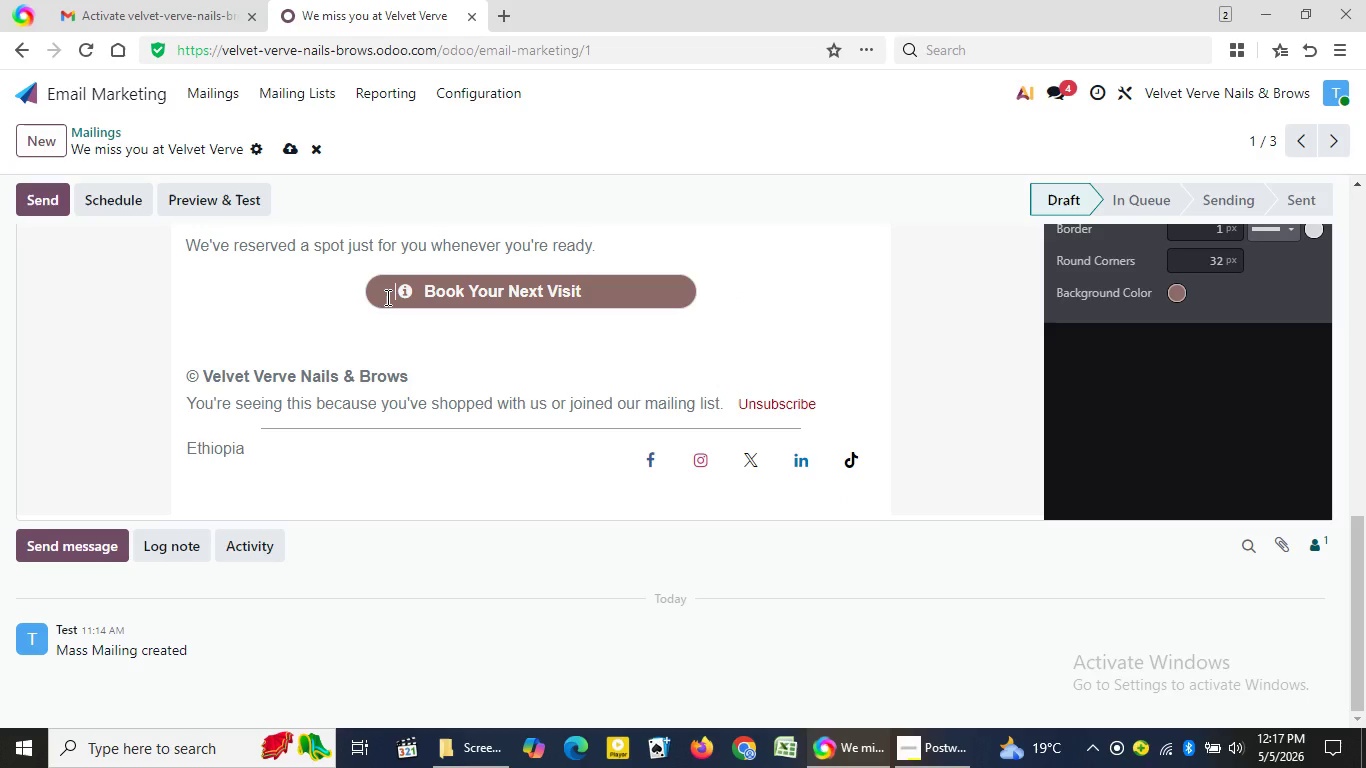 
key(Space)
 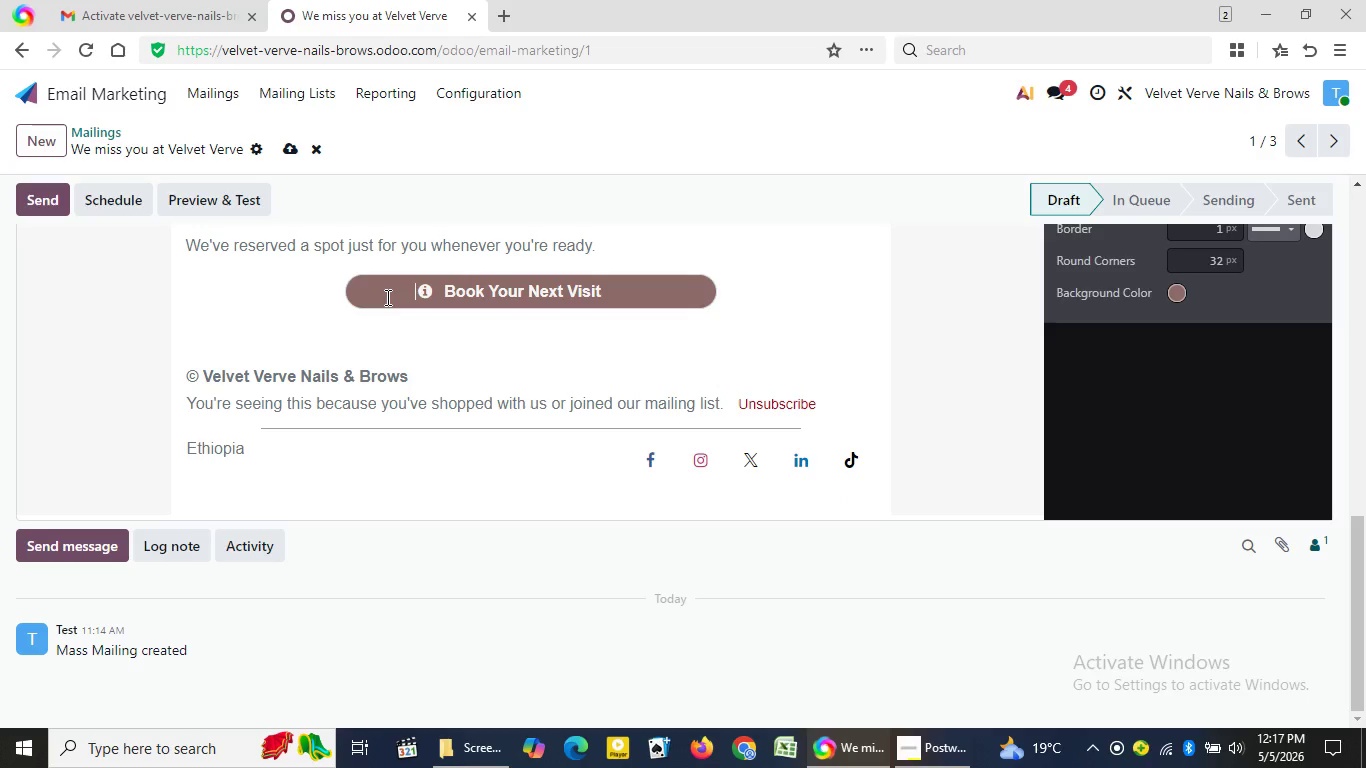 
key(Space)
 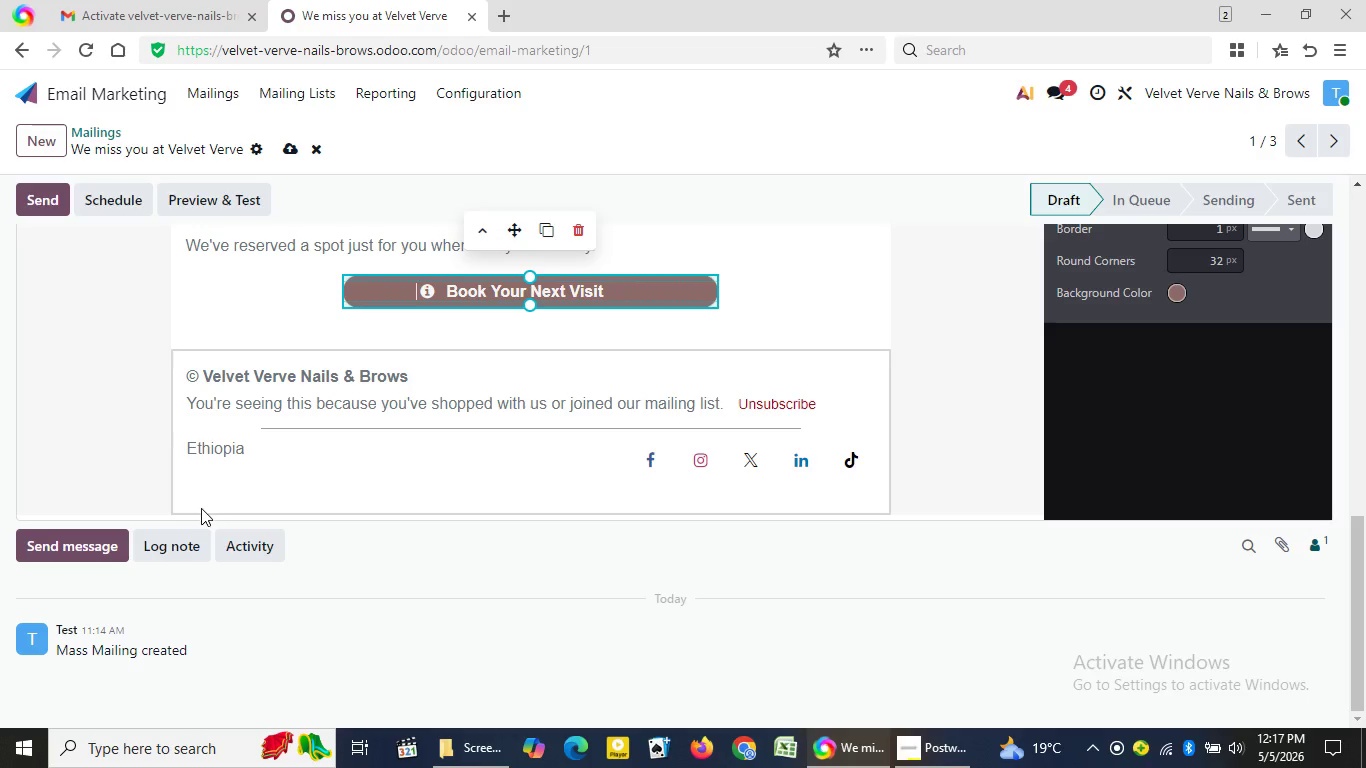 
left_click([196, 512])
 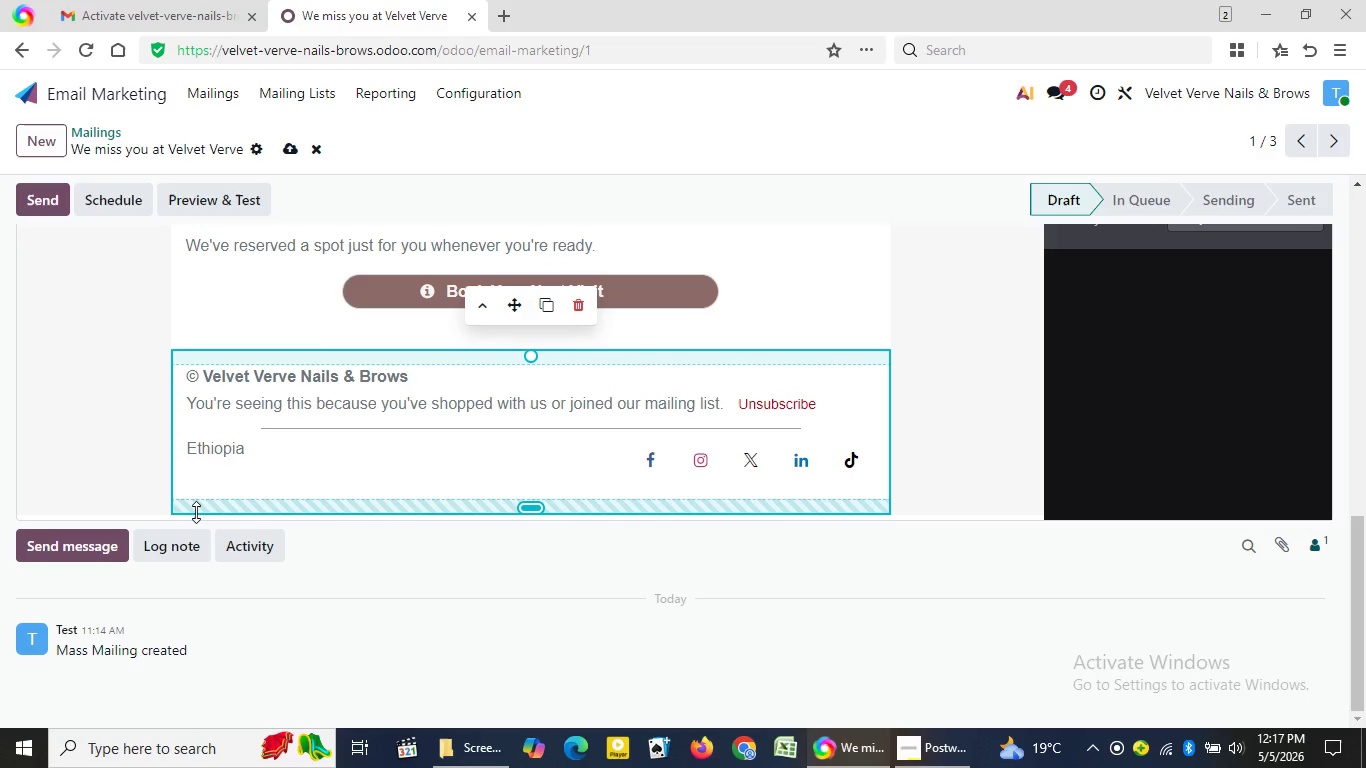 
wait(22.58)
 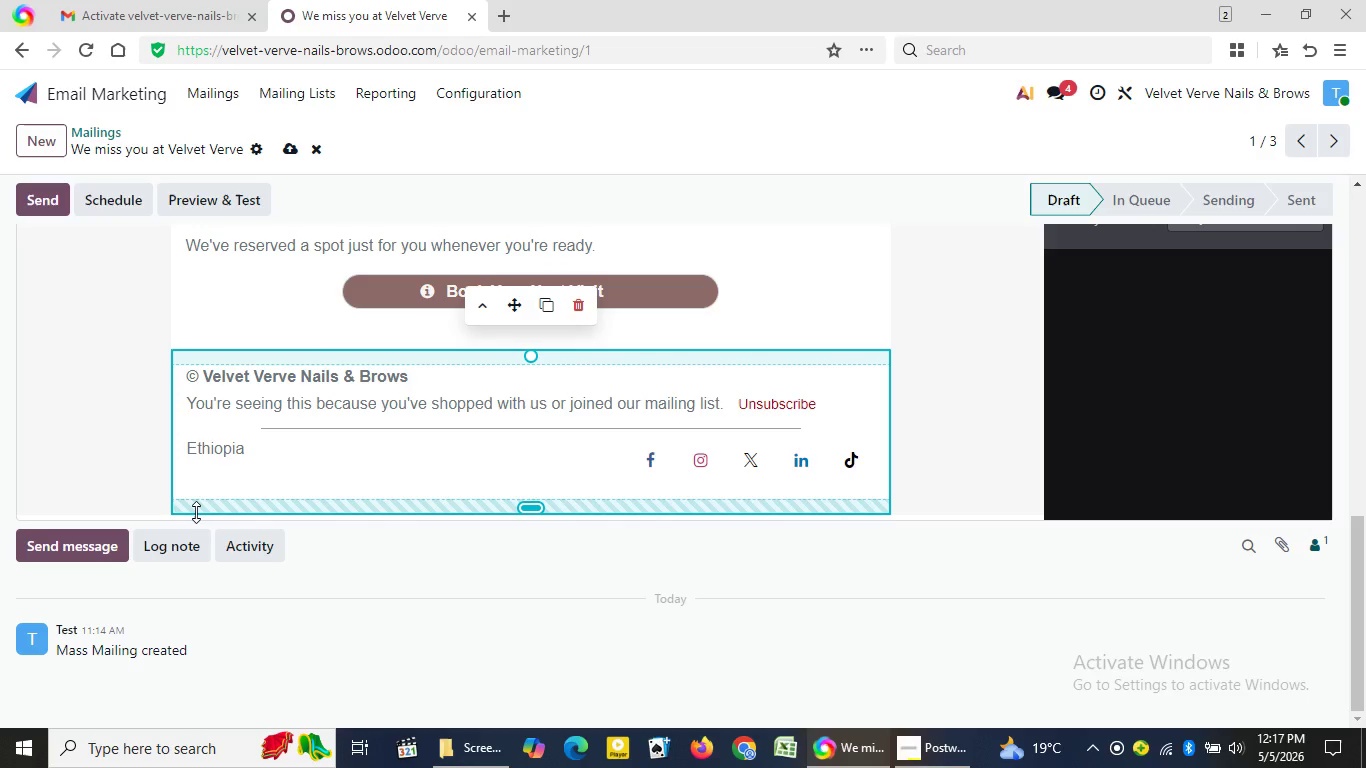 
left_click_drag(start_coordinate=[1359, 547], to_coordinate=[1364, 353])
 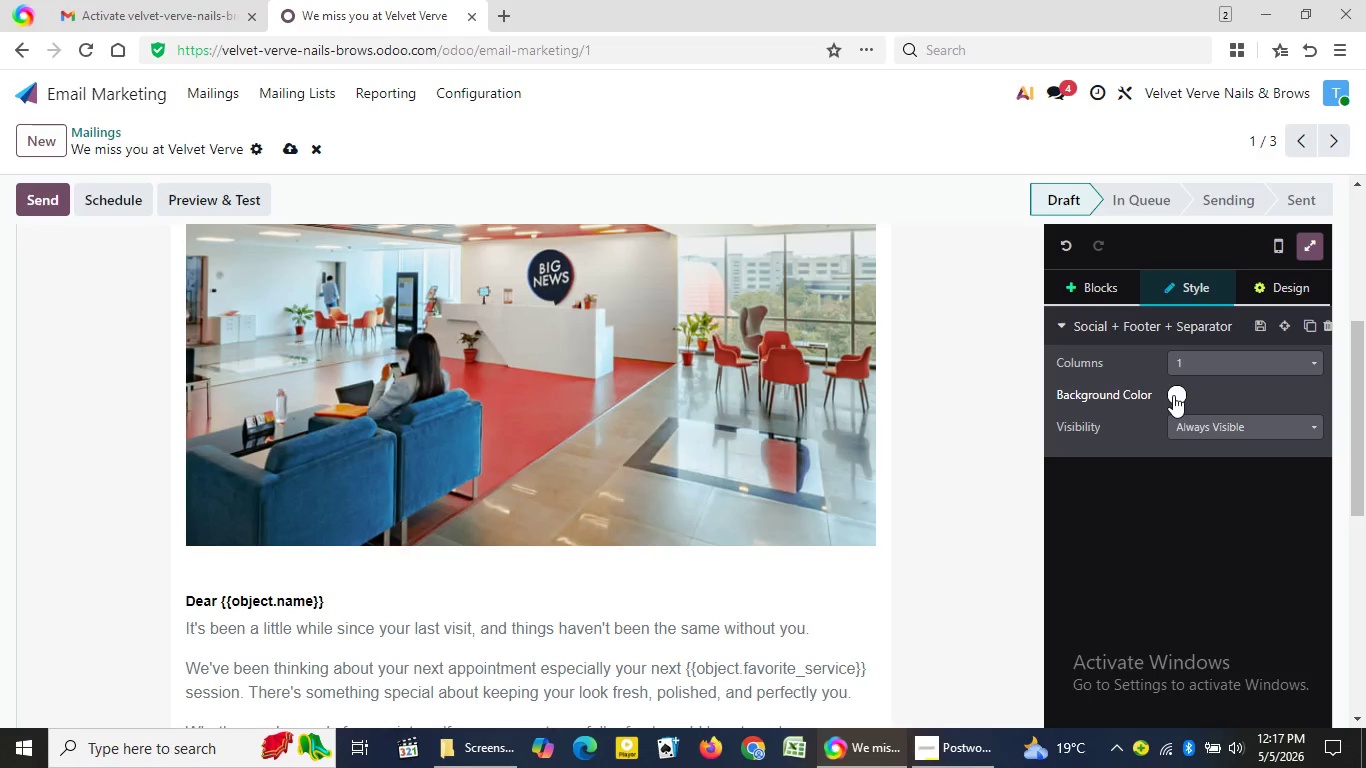 
left_click([1173, 395])
 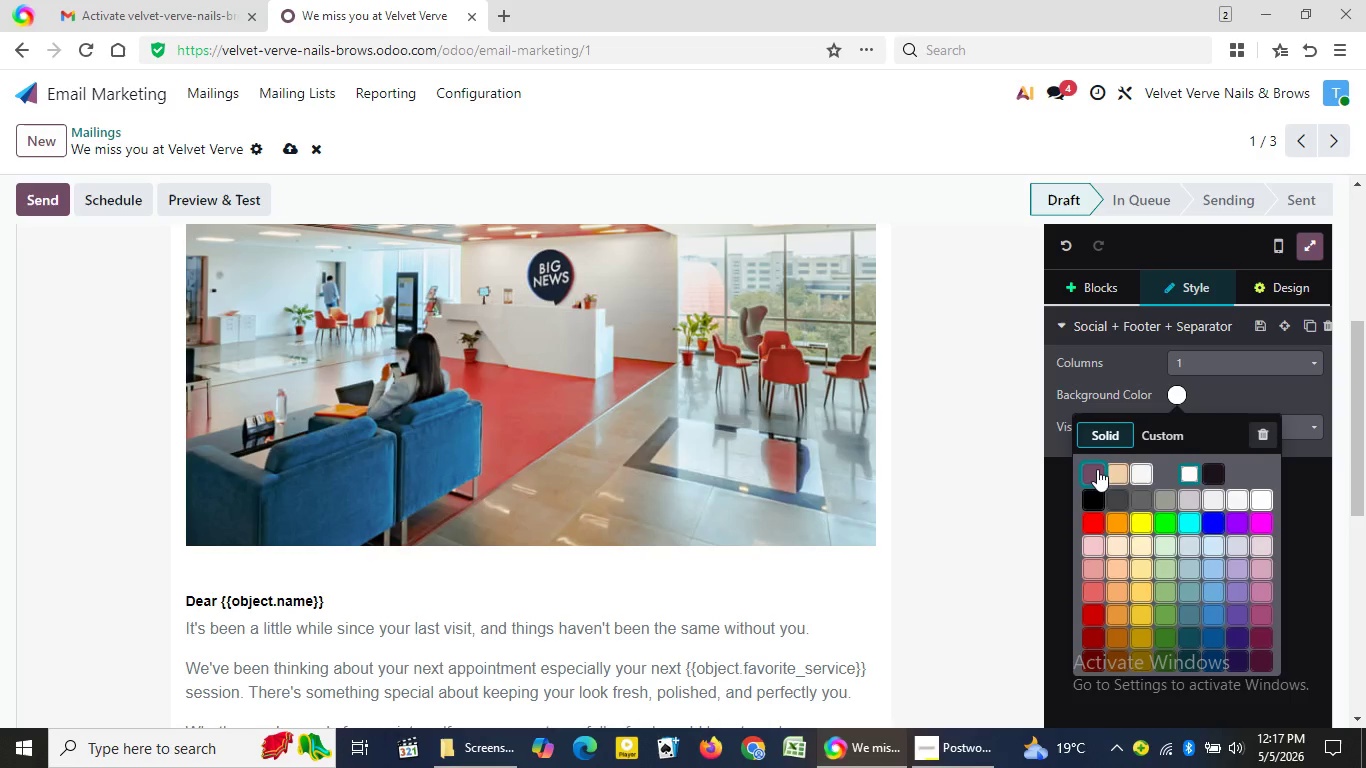 
left_click([1095, 469])
 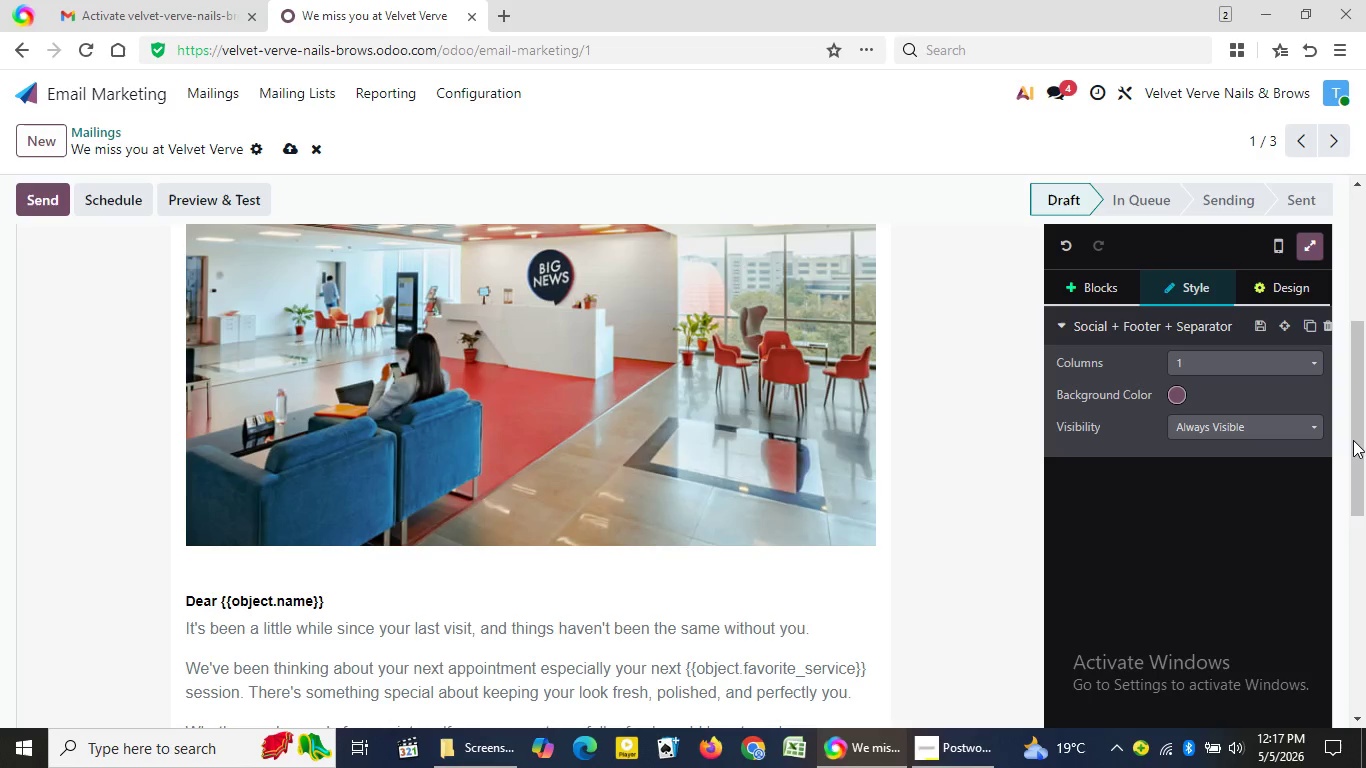 
left_click_drag(start_coordinate=[1362, 440], to_coordinate=[1365, 456])
 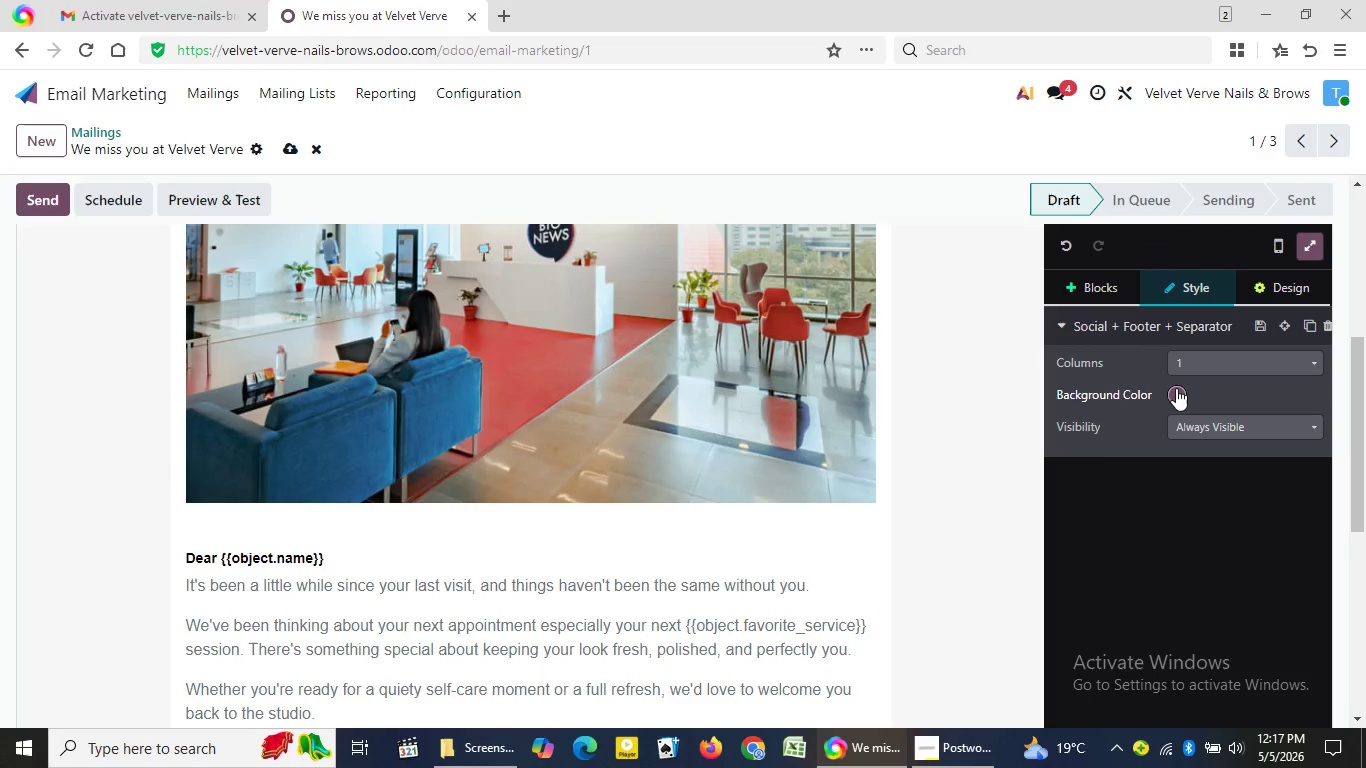 
left_click([1176, 388])
 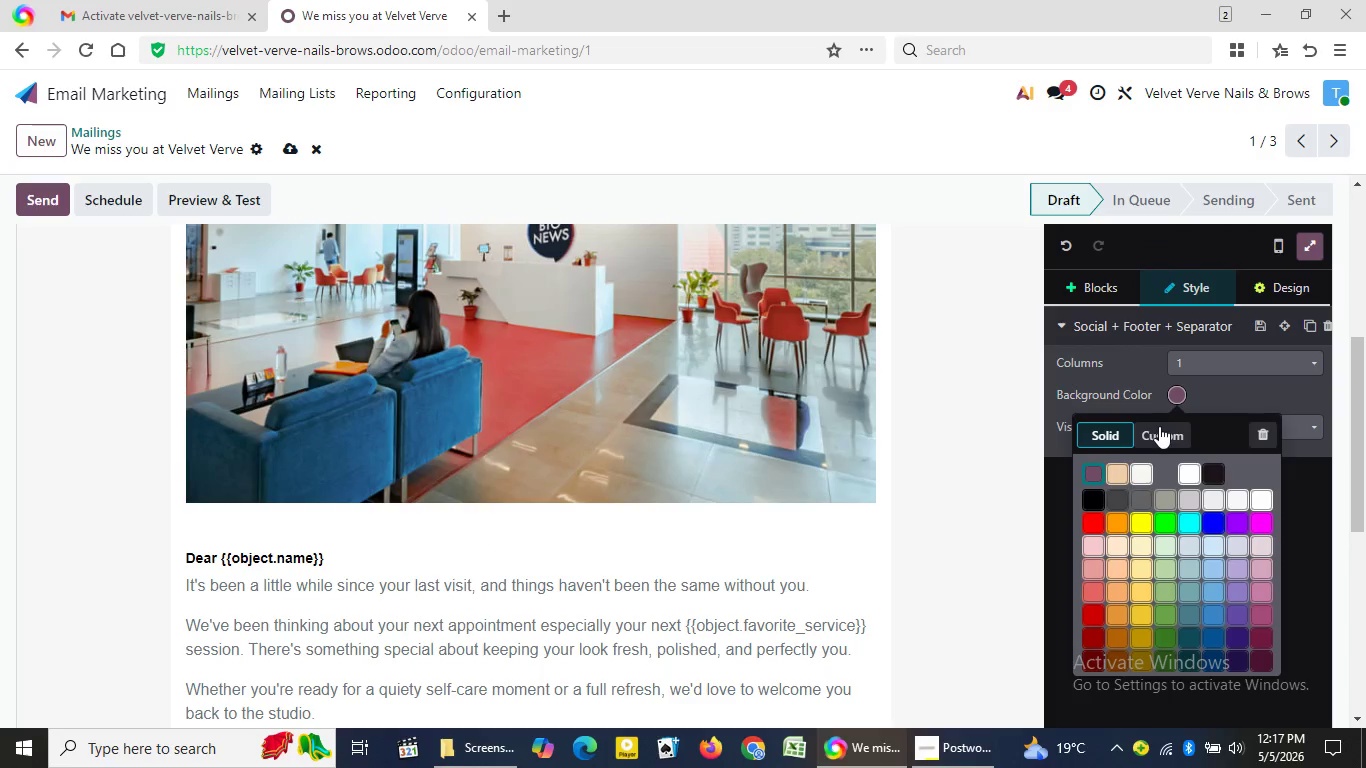 
left_click([1160, 427])
 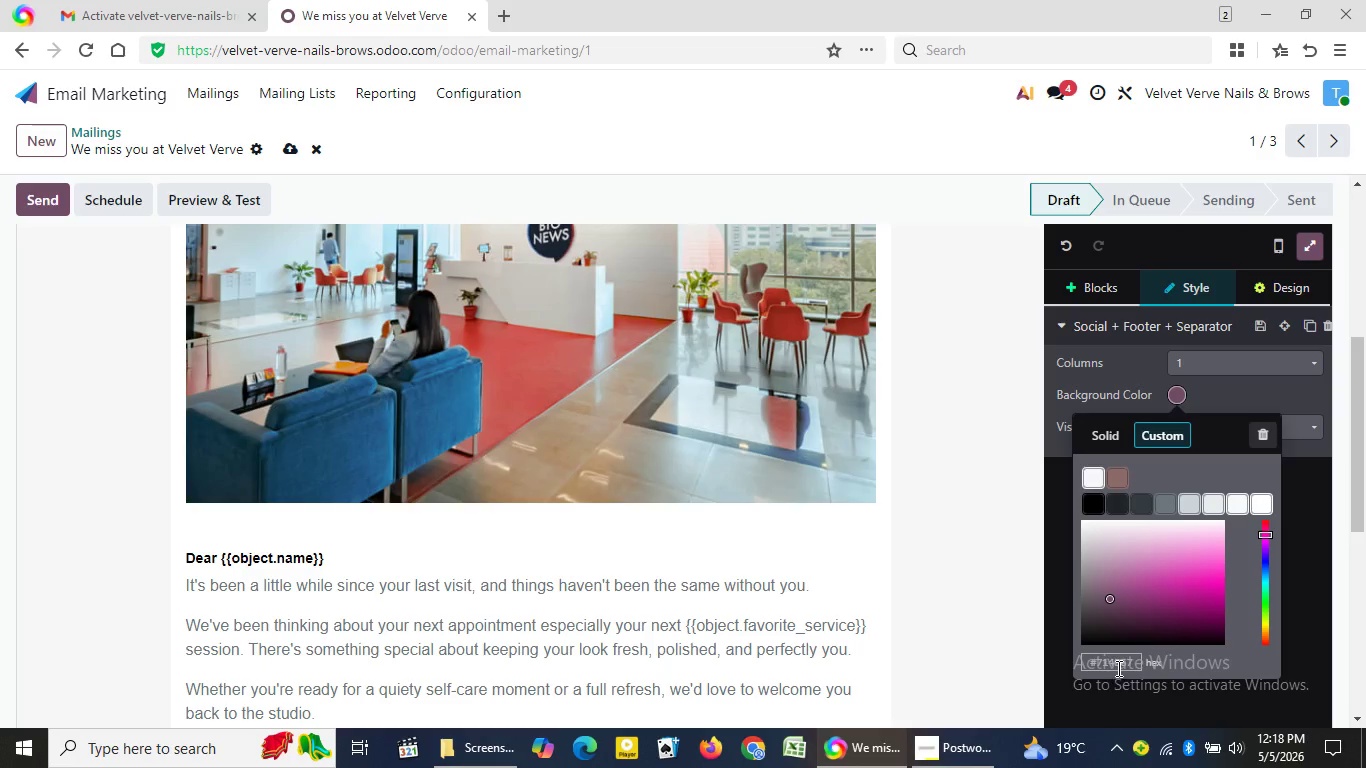 
left_click([1118, 666])
 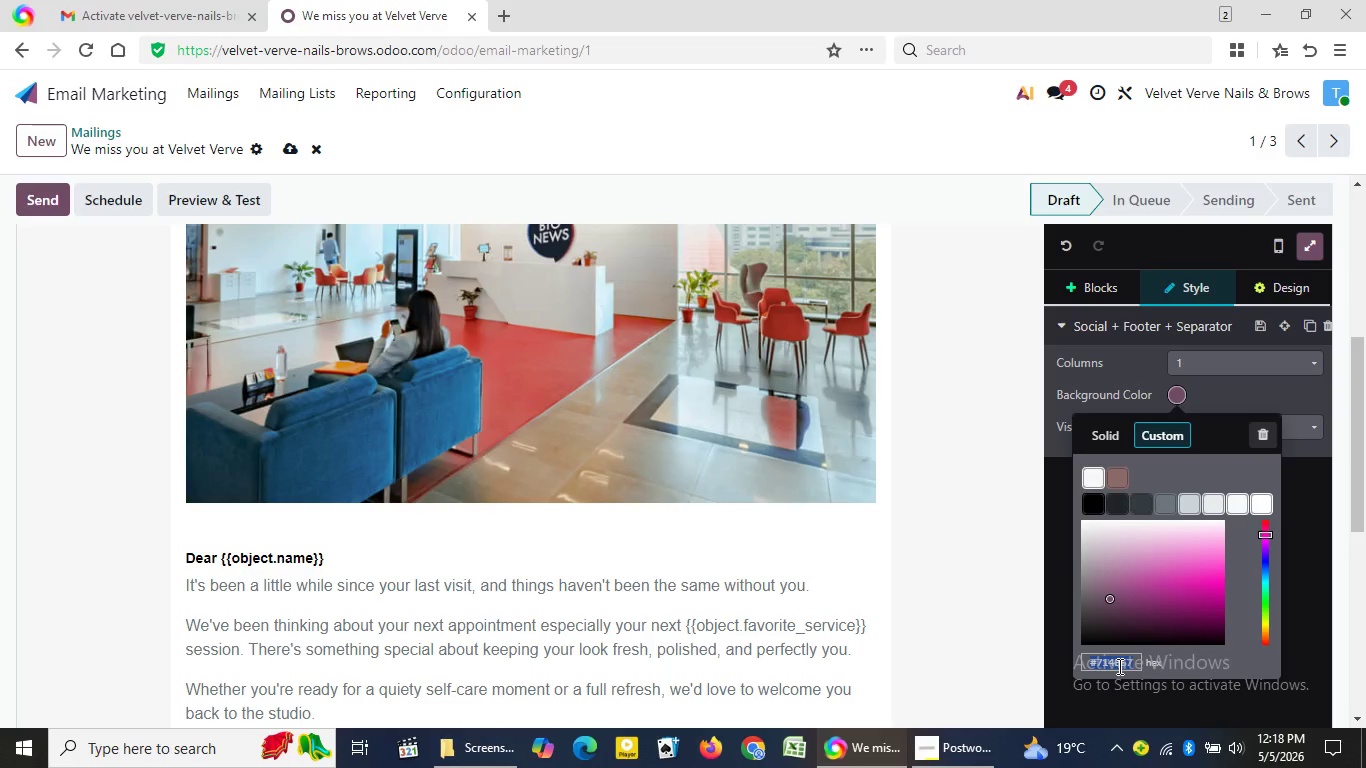 
key(Control+V)
 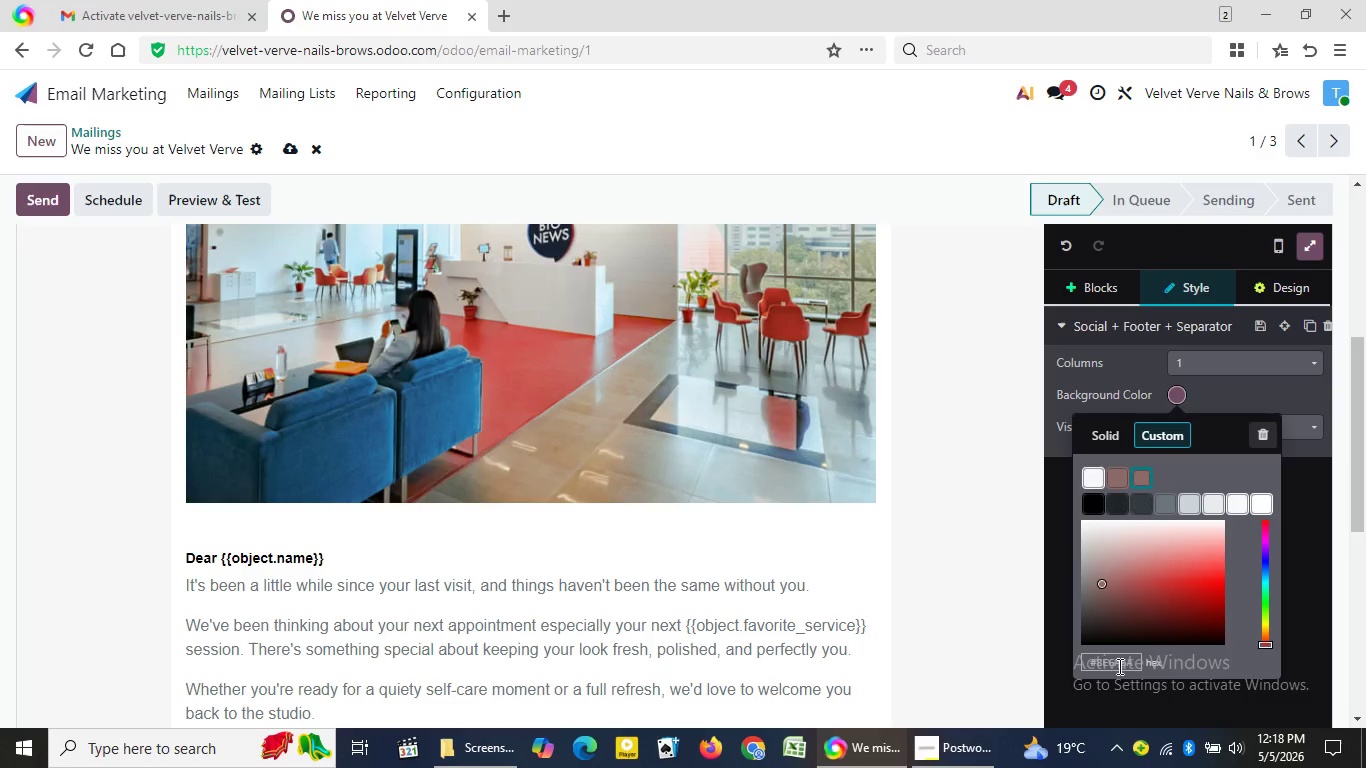 
key(Enter)
 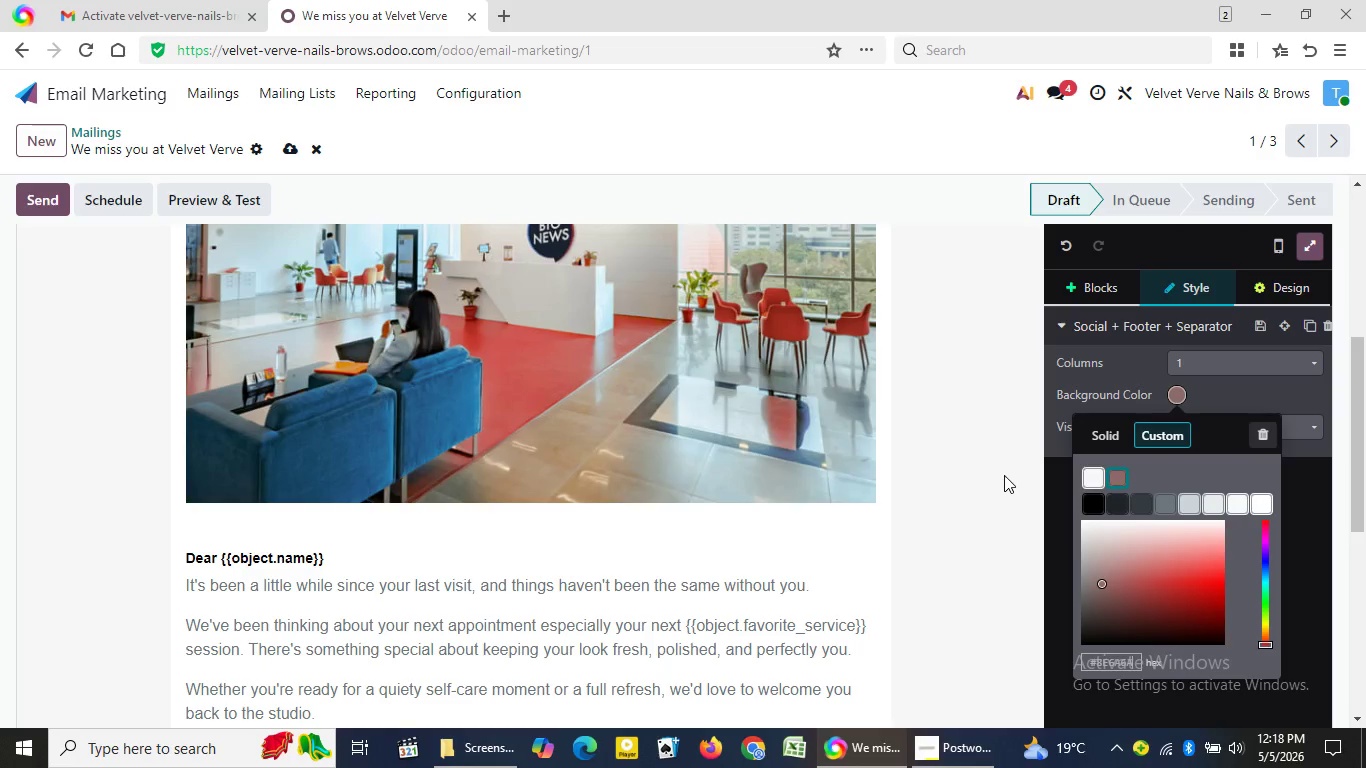 
left_click([1002, 475])
 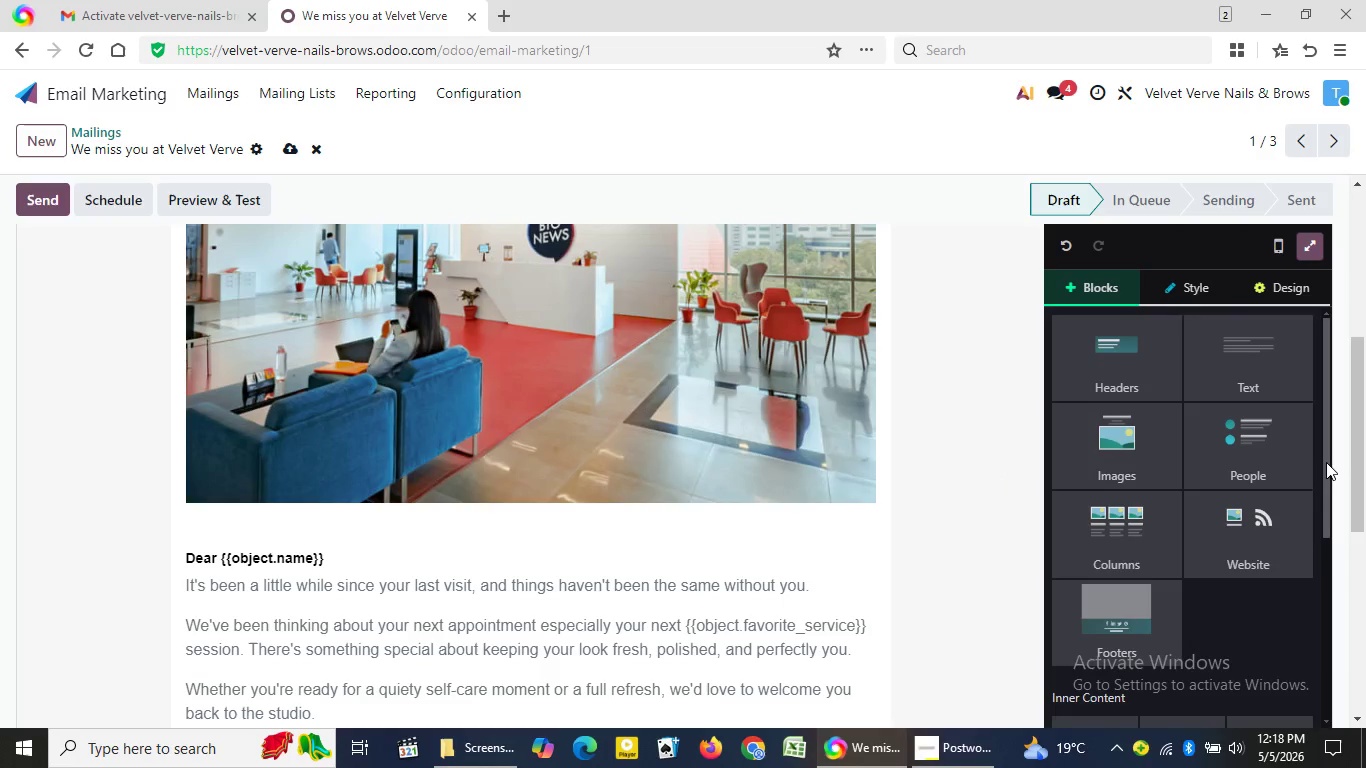 
left_click_drag(start_coordinate=[1357, 452], to_coordinate=[1365, 742])
 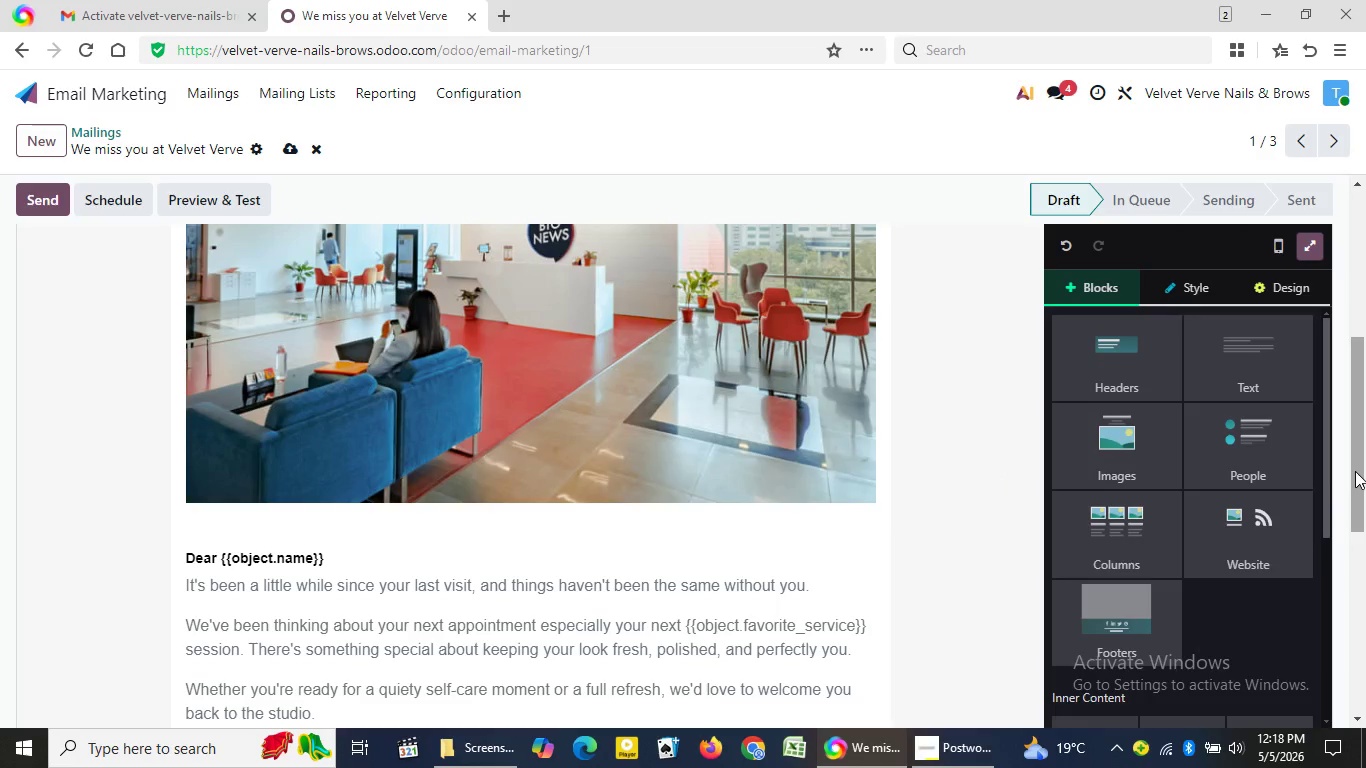 
left_click_drag(start_coordinate=[1355, 470], to_coordinate=[1365, 593])
 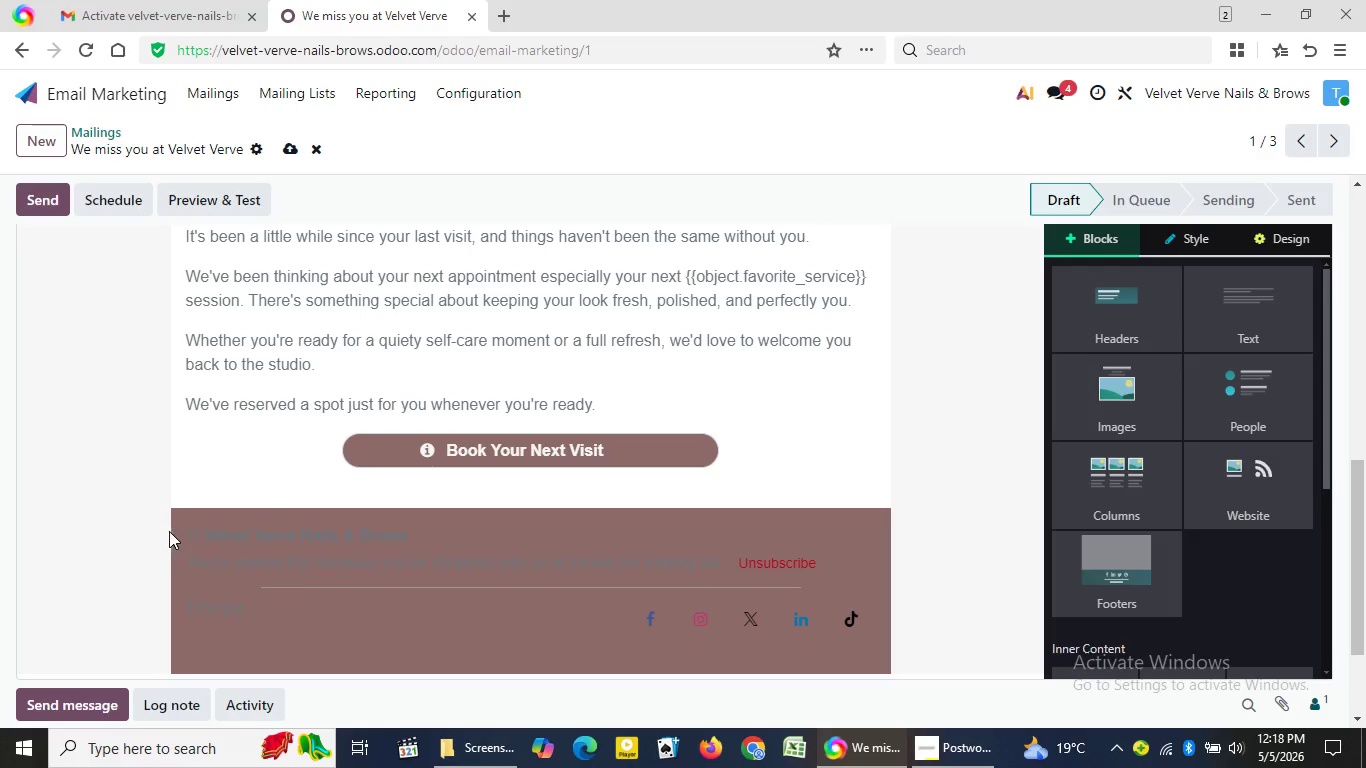 
left_click_drag(start_coordinate=[180, 531], to_coordinate=[317, 582])
 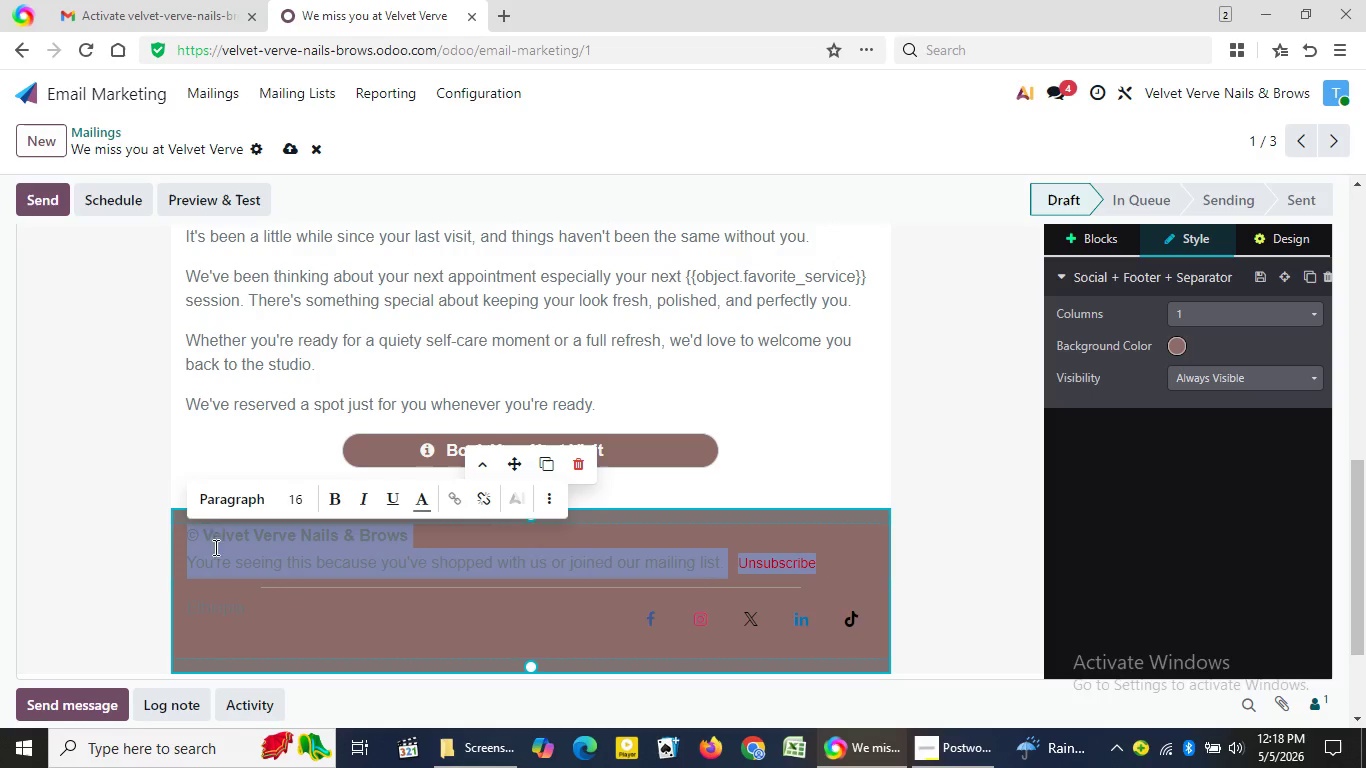 
left_click([195, 551])
 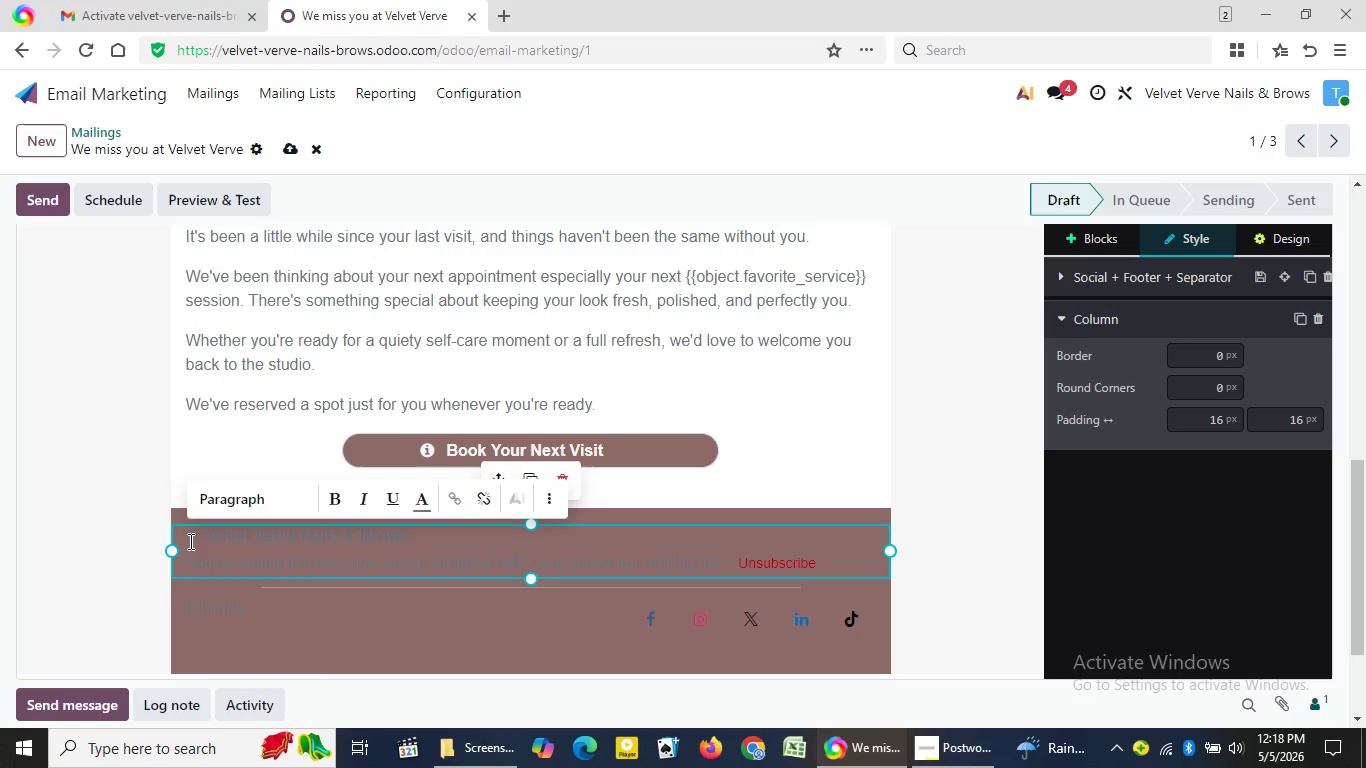 
left_click([189, 541])
 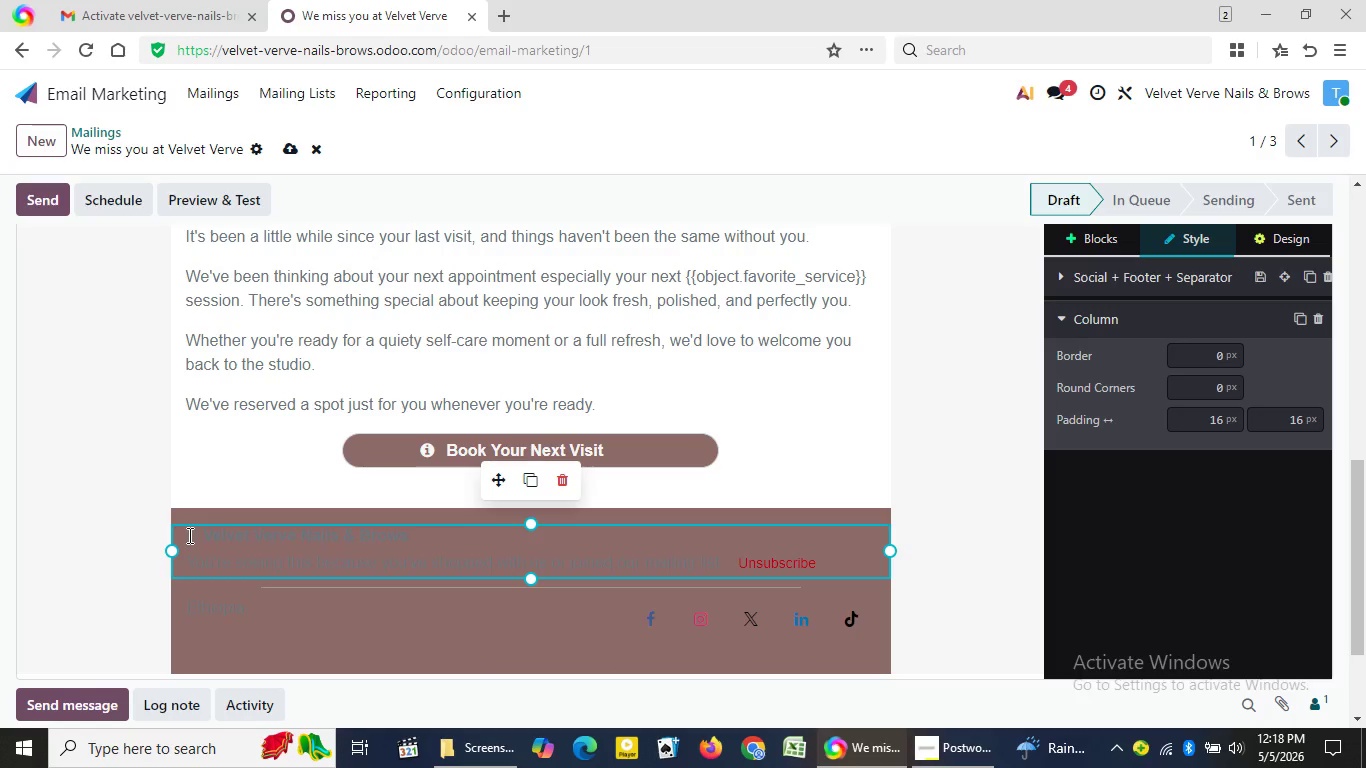 
left_click_drag(start_coordinate=[188, 535], to_coordinate=[256, 606])
 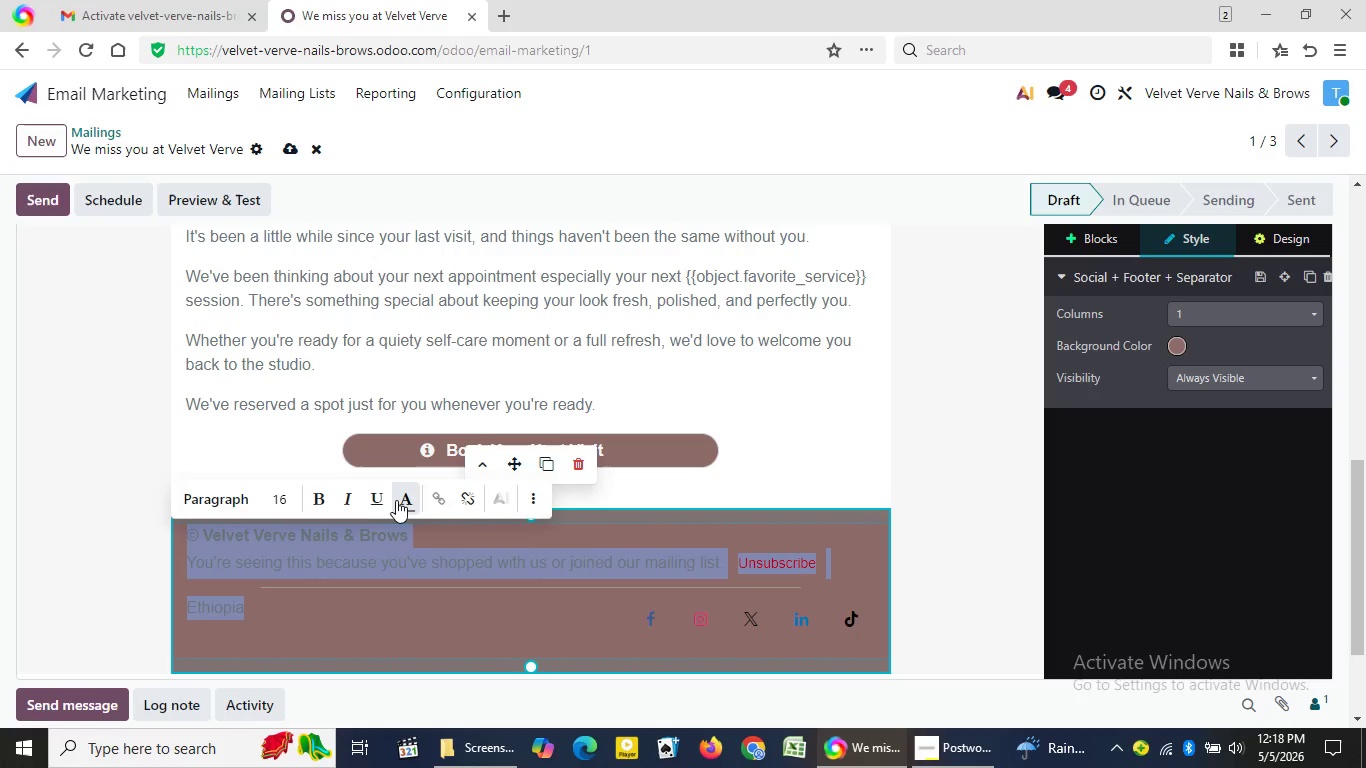 
left_click([401, 501])
 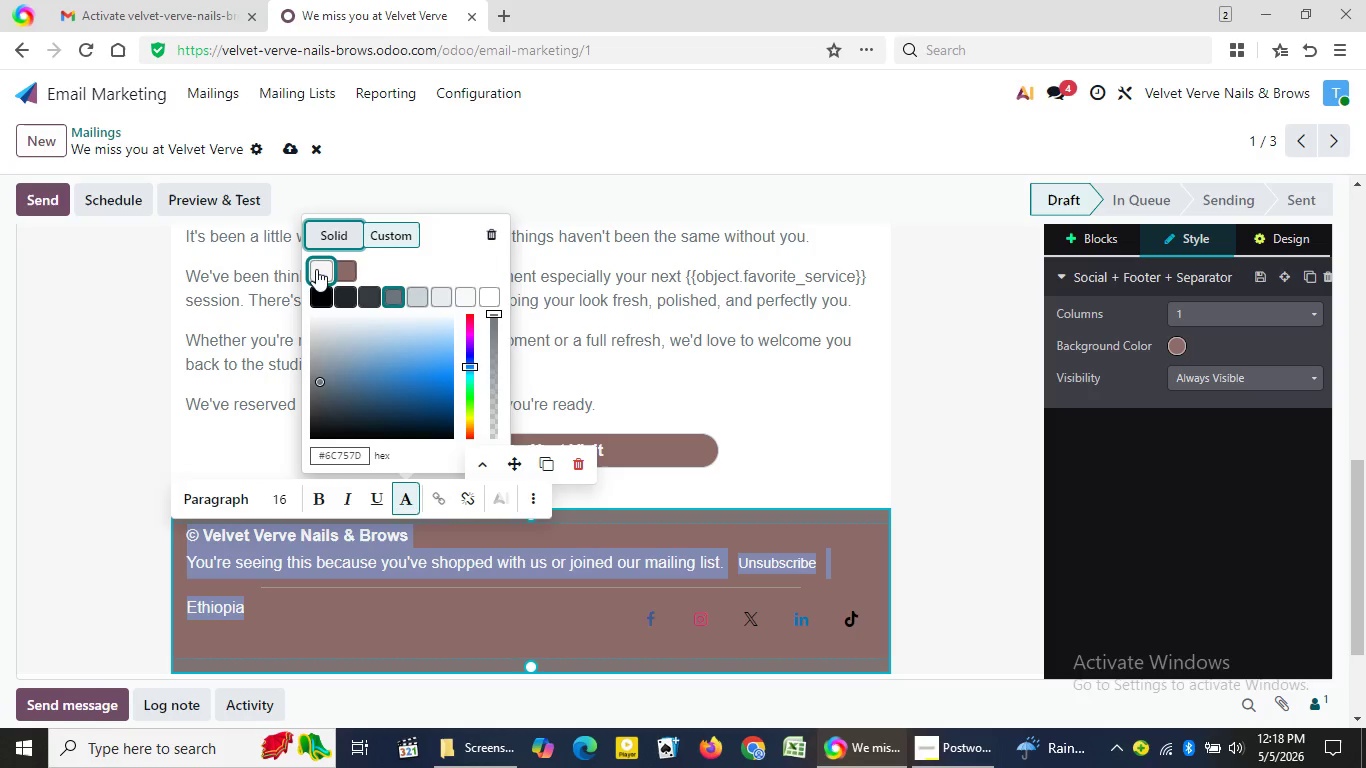 
left_click([317, 269])
 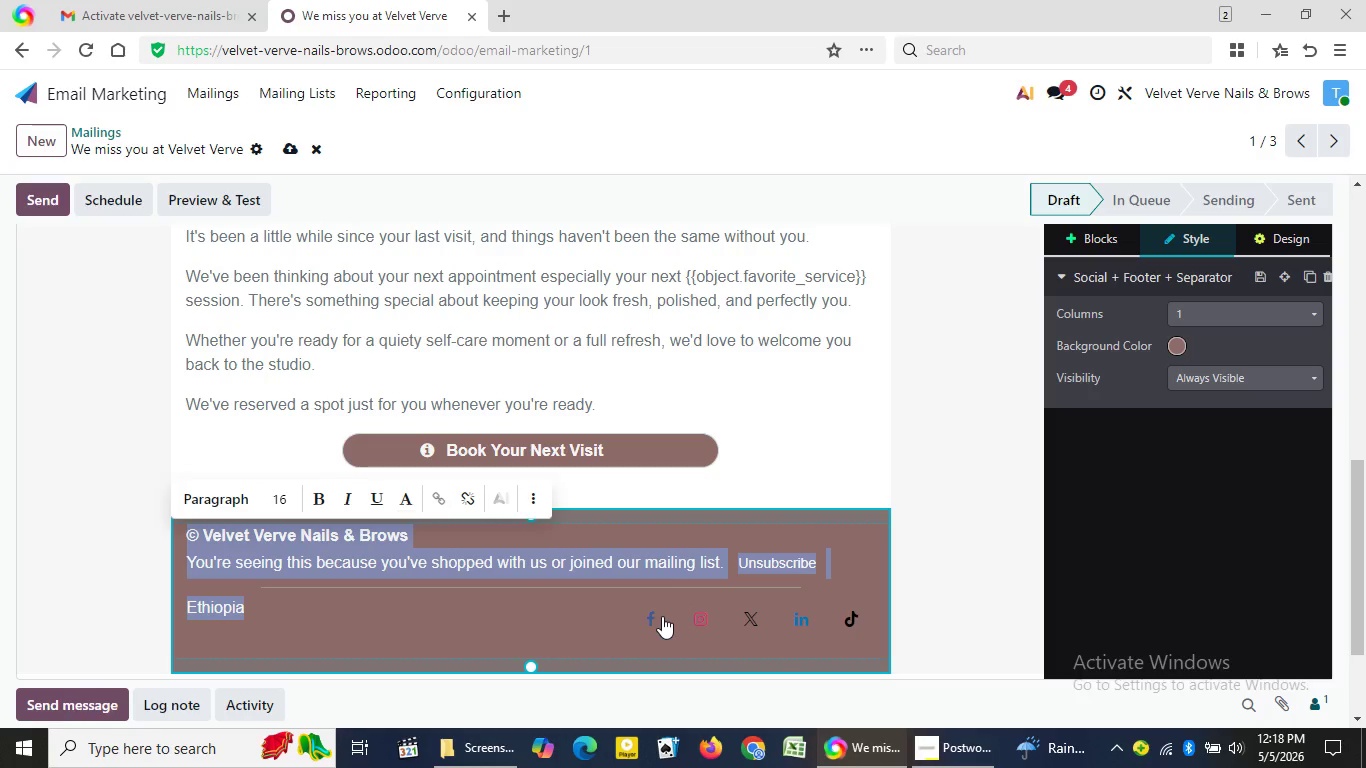 
left_click([654, 616])
 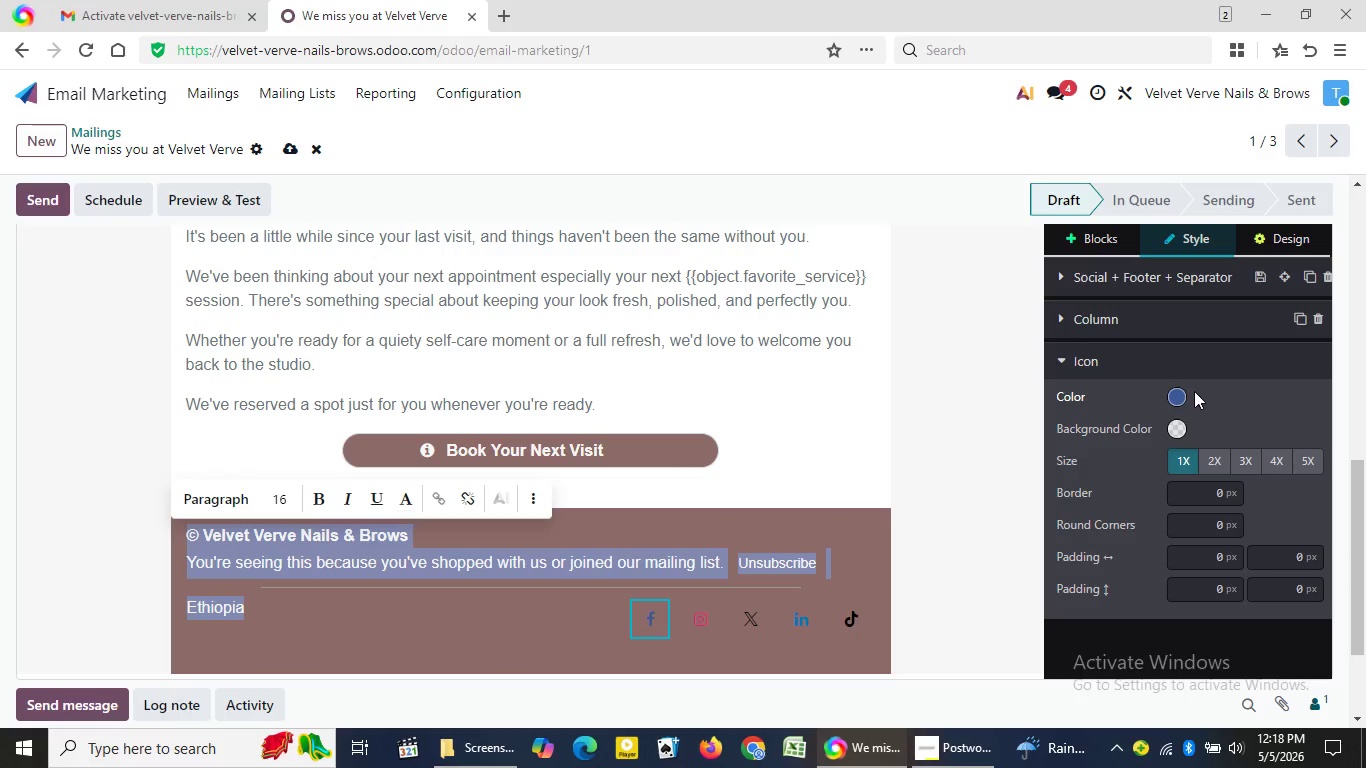 
wait(5.62)
 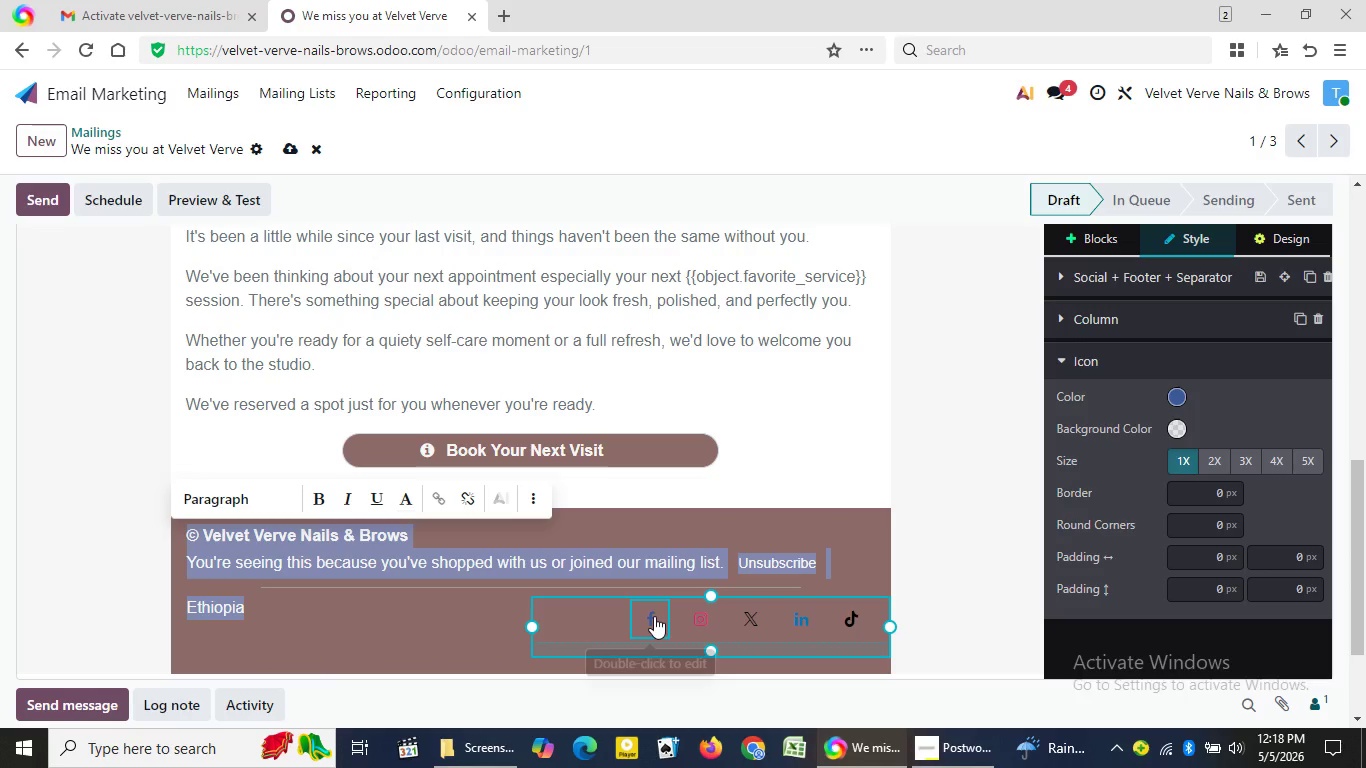 
left_click([1174, 398])
 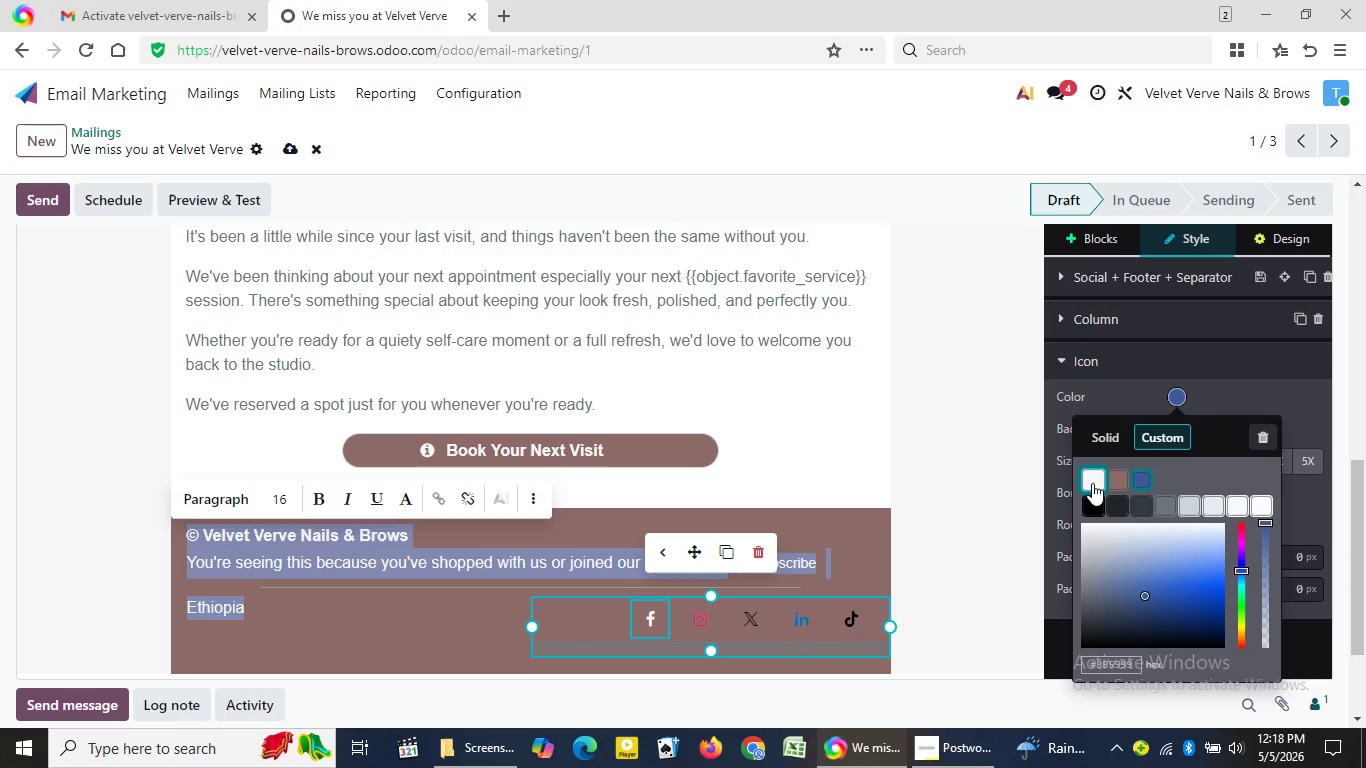 
left_click([1091, 485])
 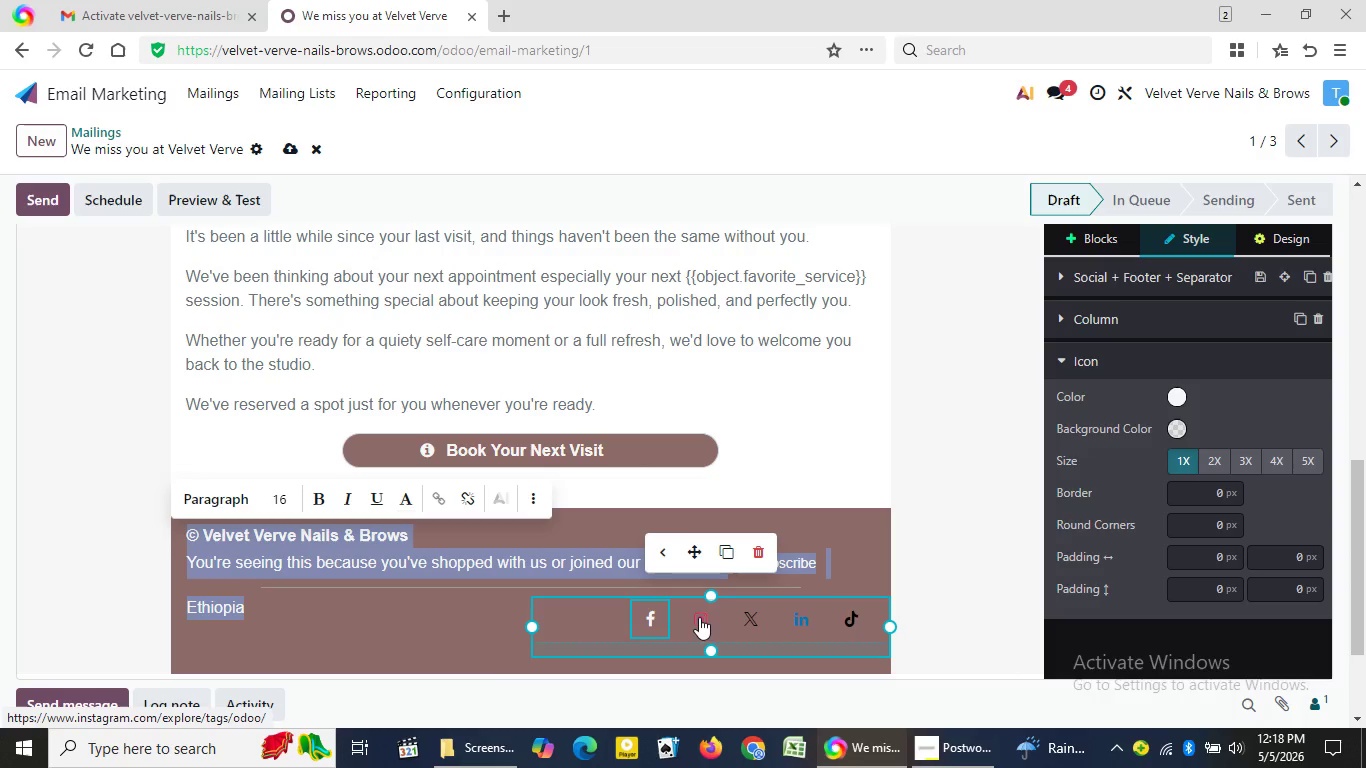 
left_click([703, 616])
 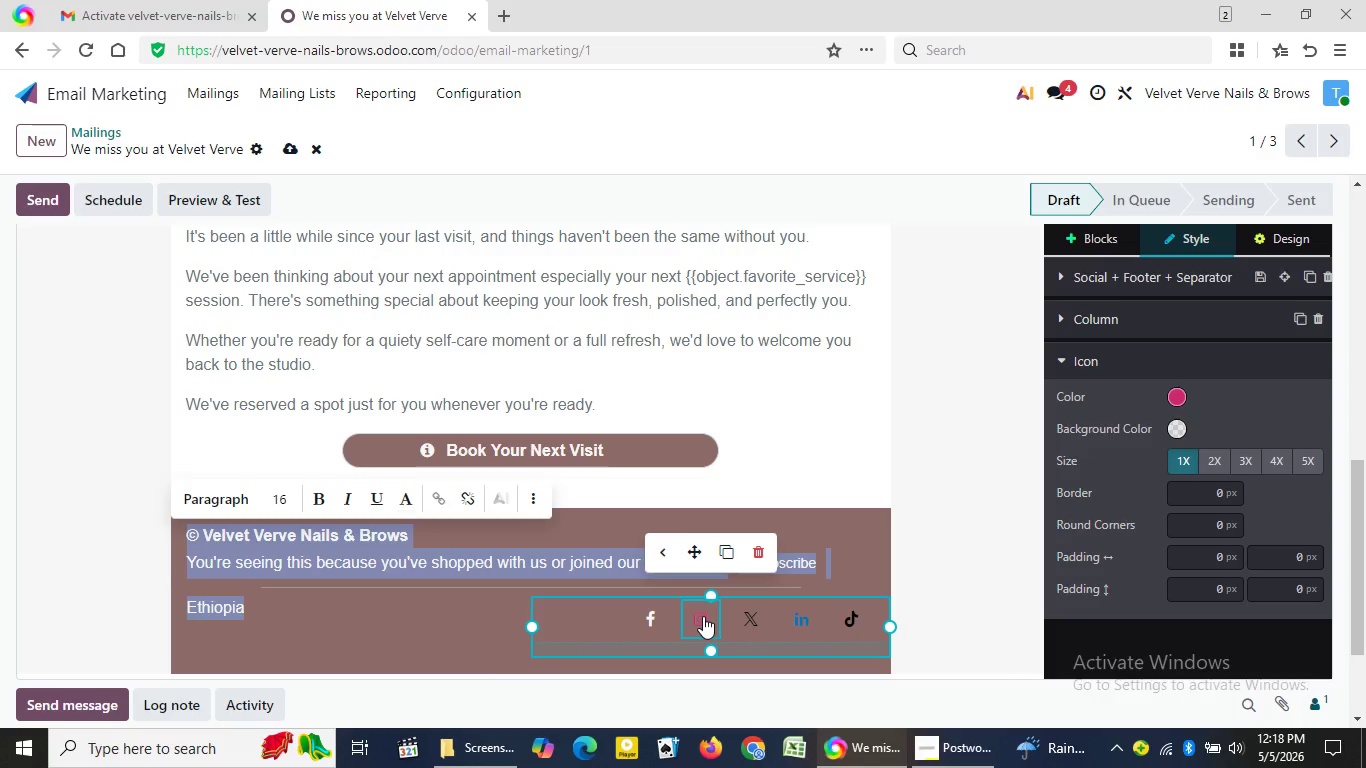 
wait(7.53)
 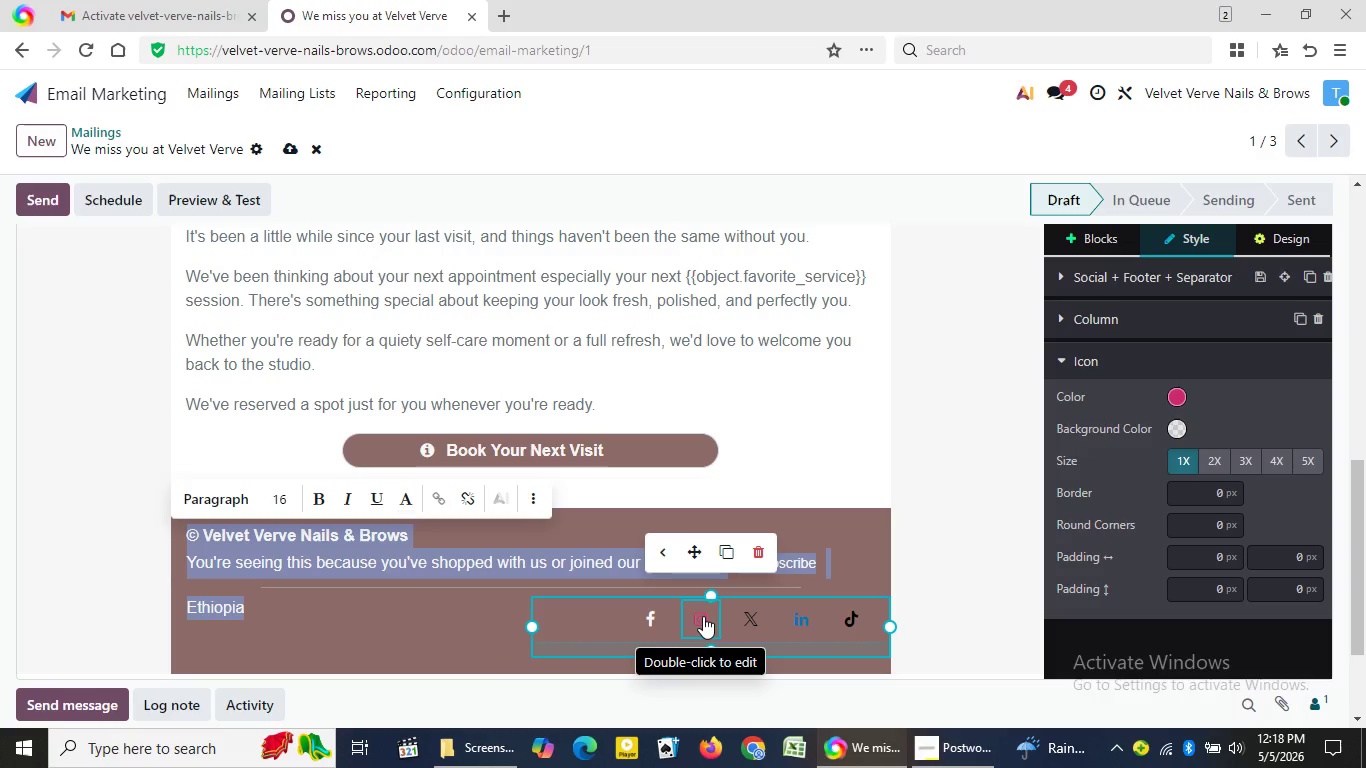 
left_click([1175, 395])
 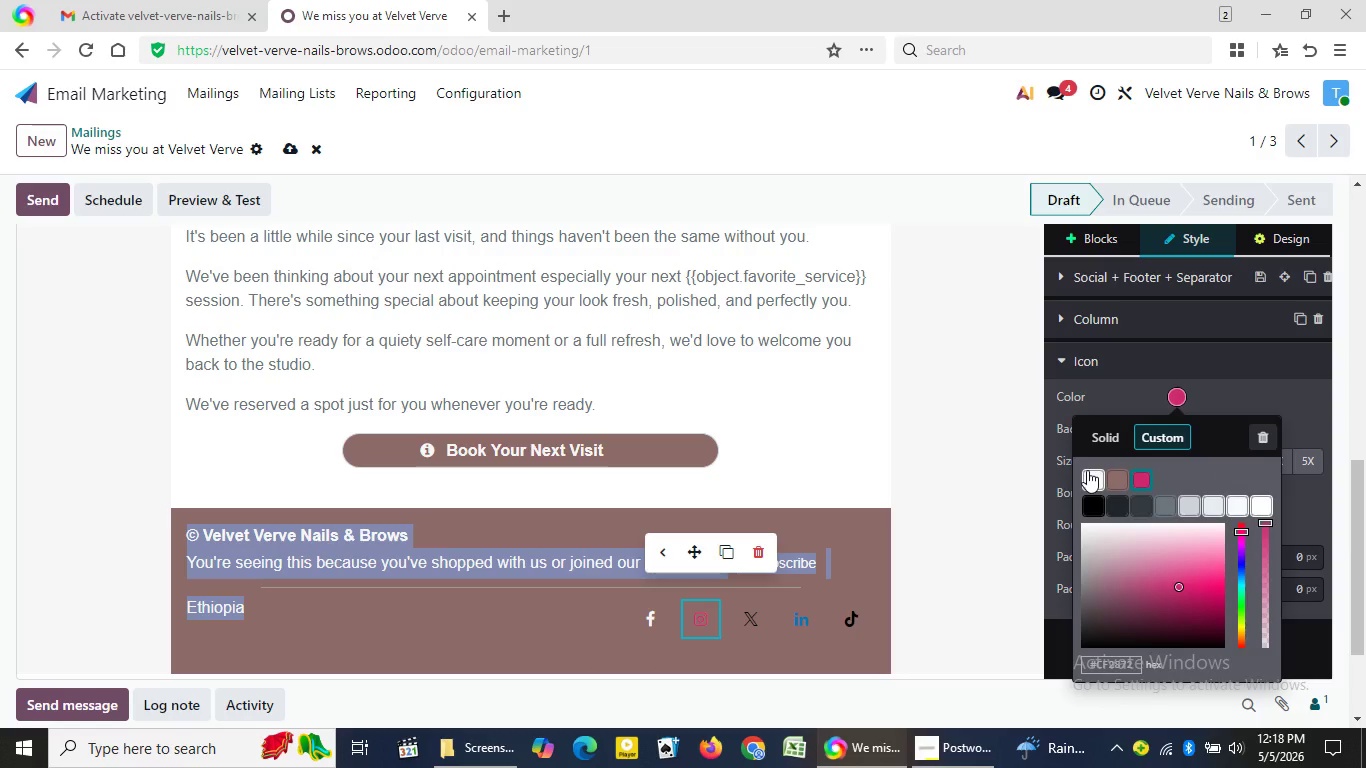 
left_click([1090, 477])
 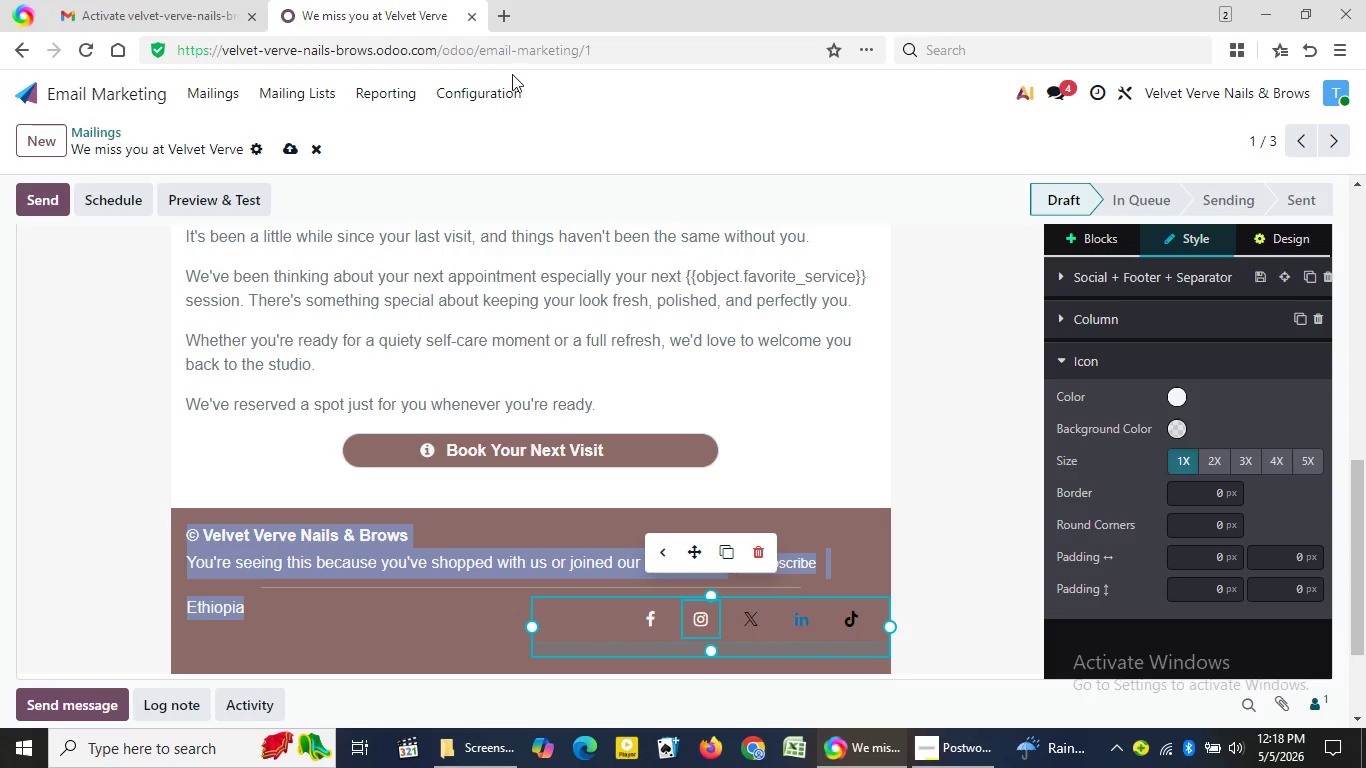 
left_click([502, 96])
 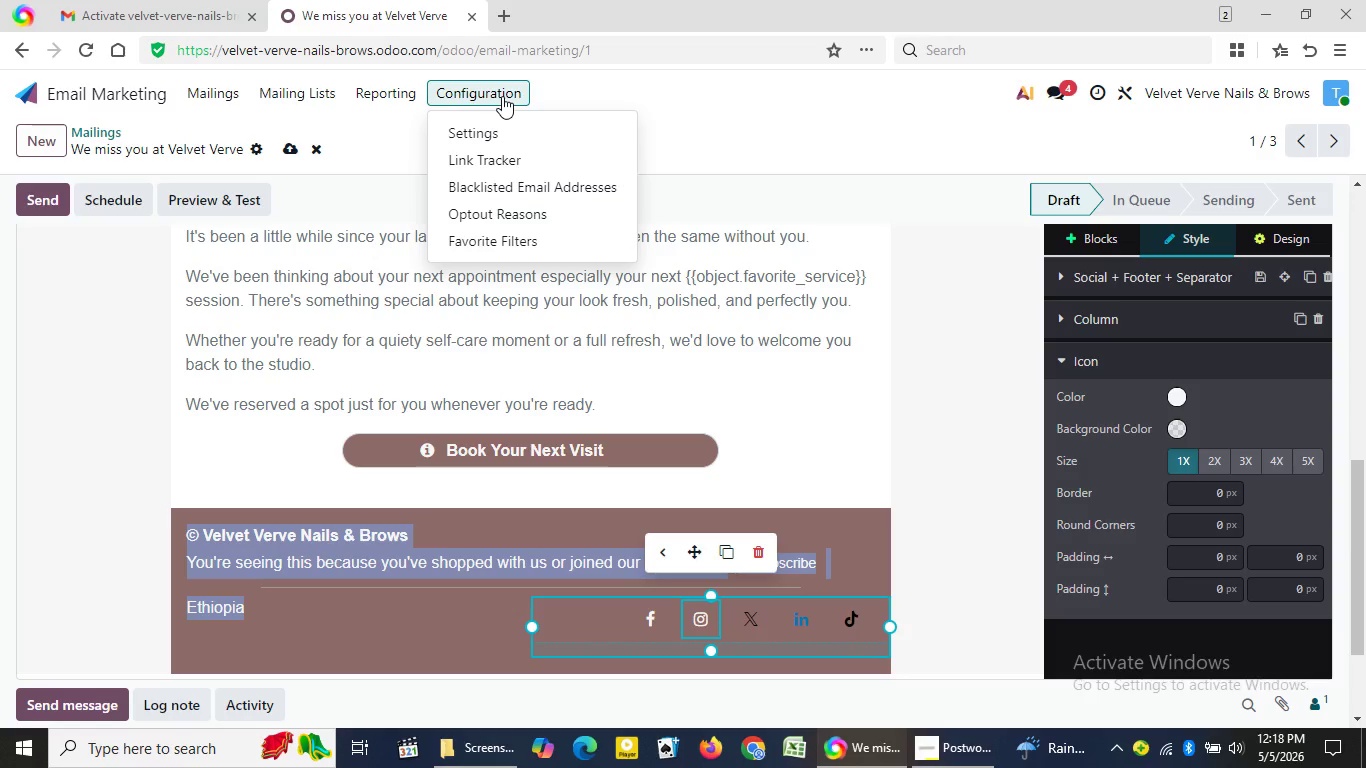 
left_click([501, 98])
 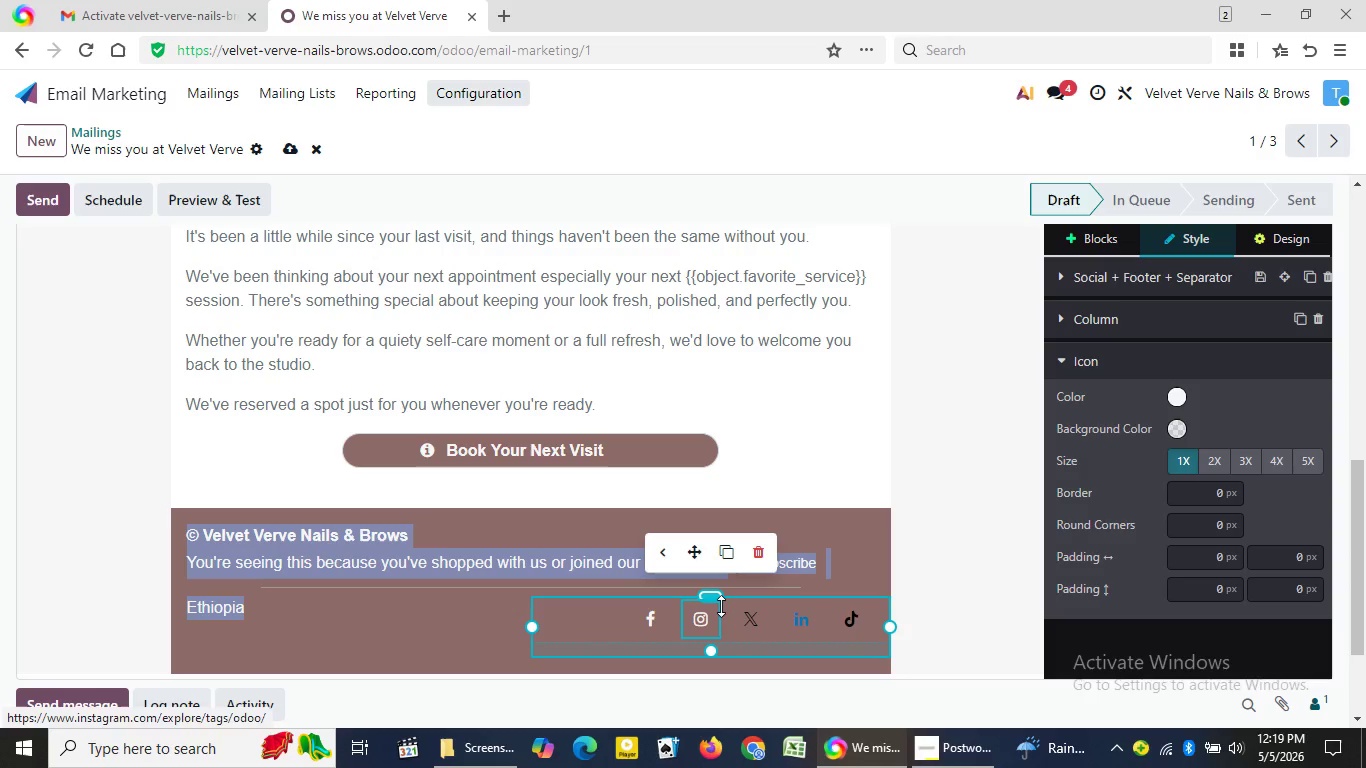 
left_click([754, 615])
 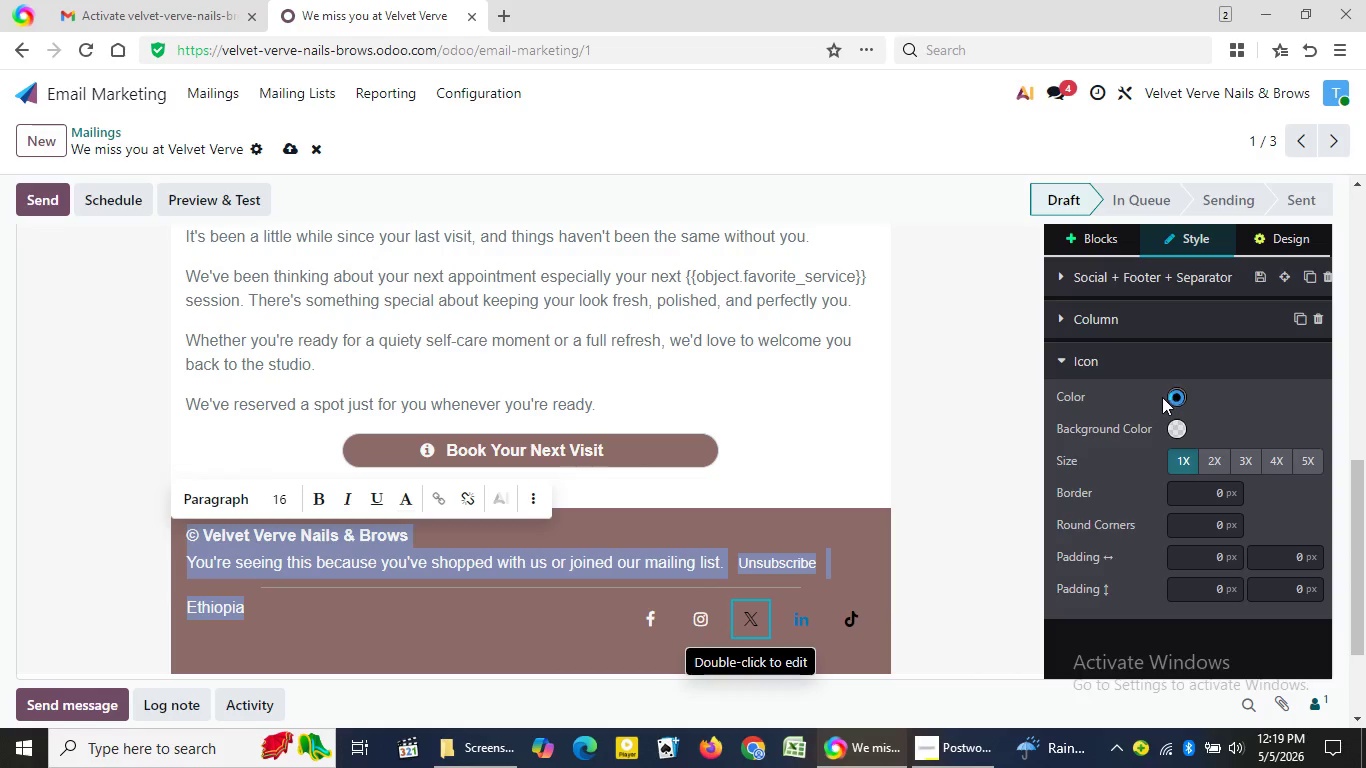 
left_click([1177, 394])
 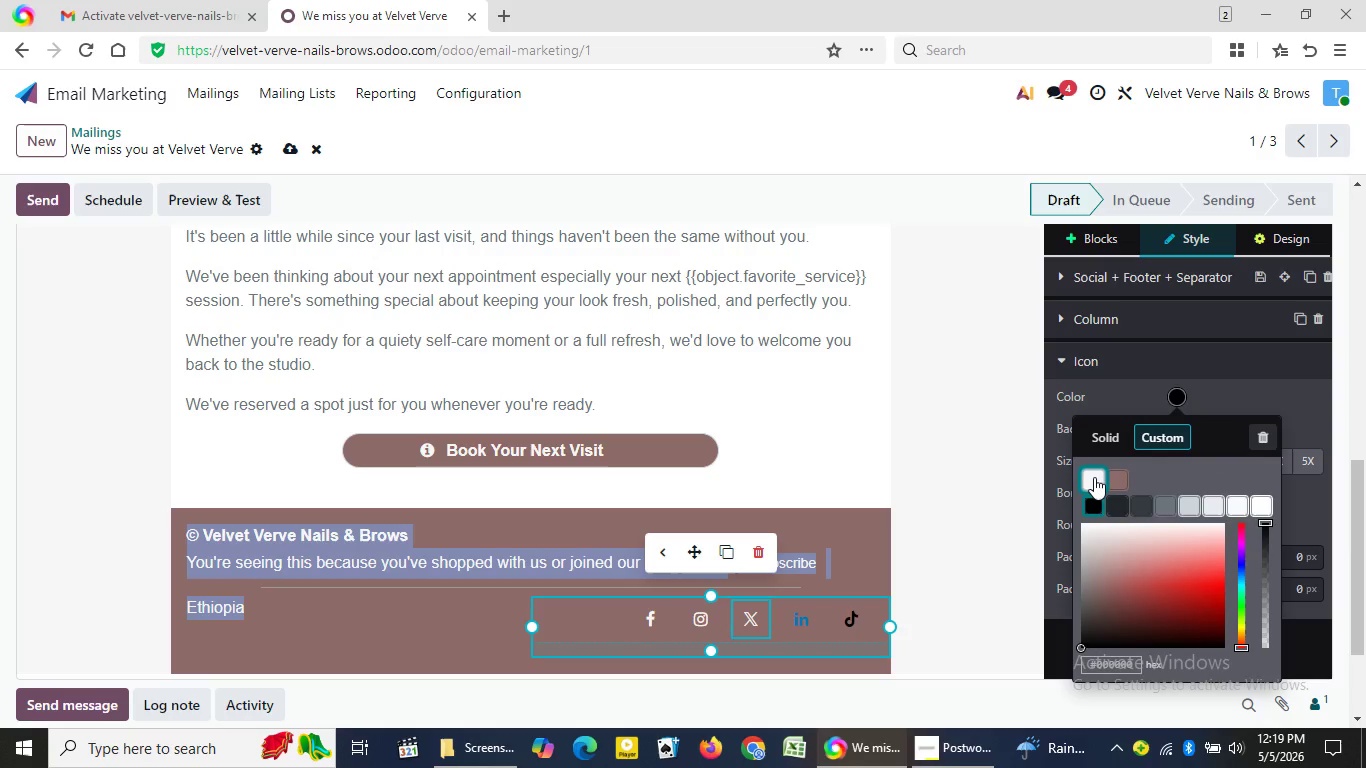 
left_click([1093, 481])
 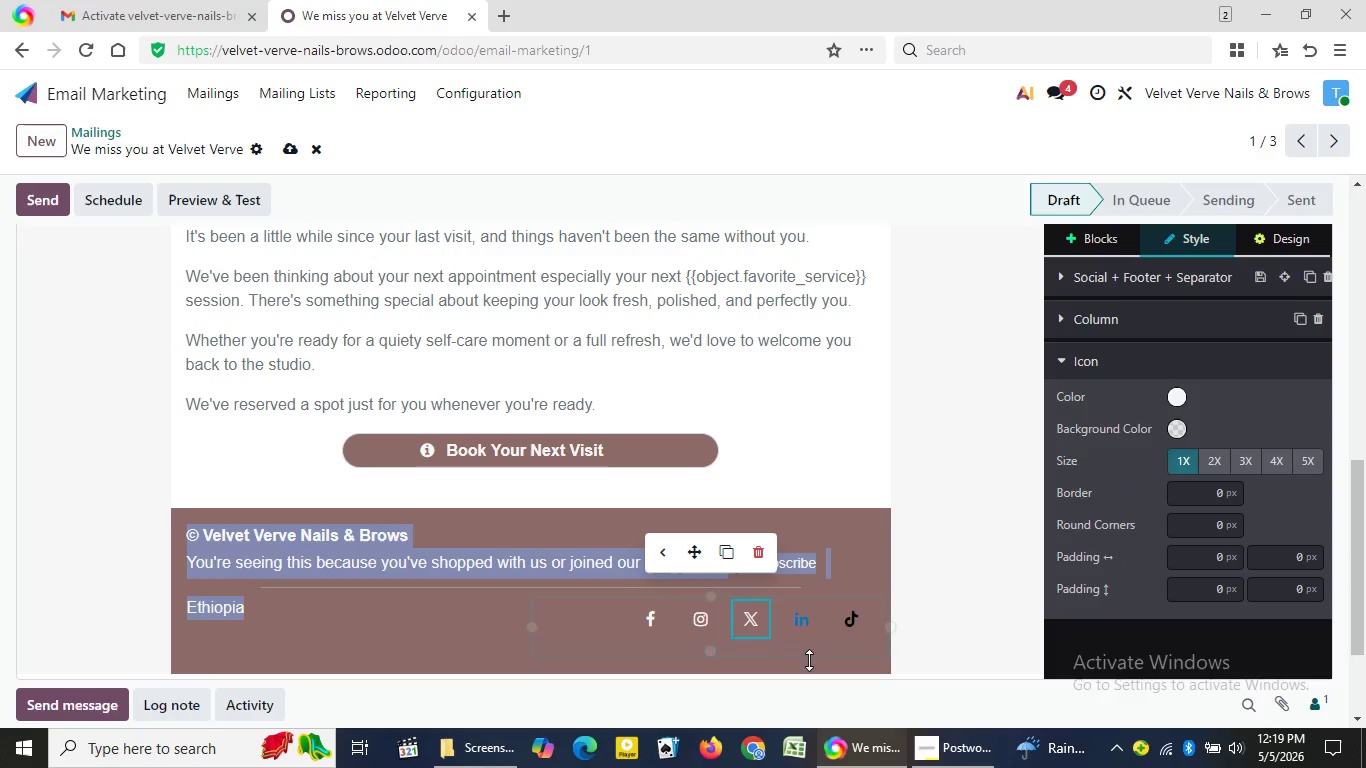 
left_click([806, 623])
 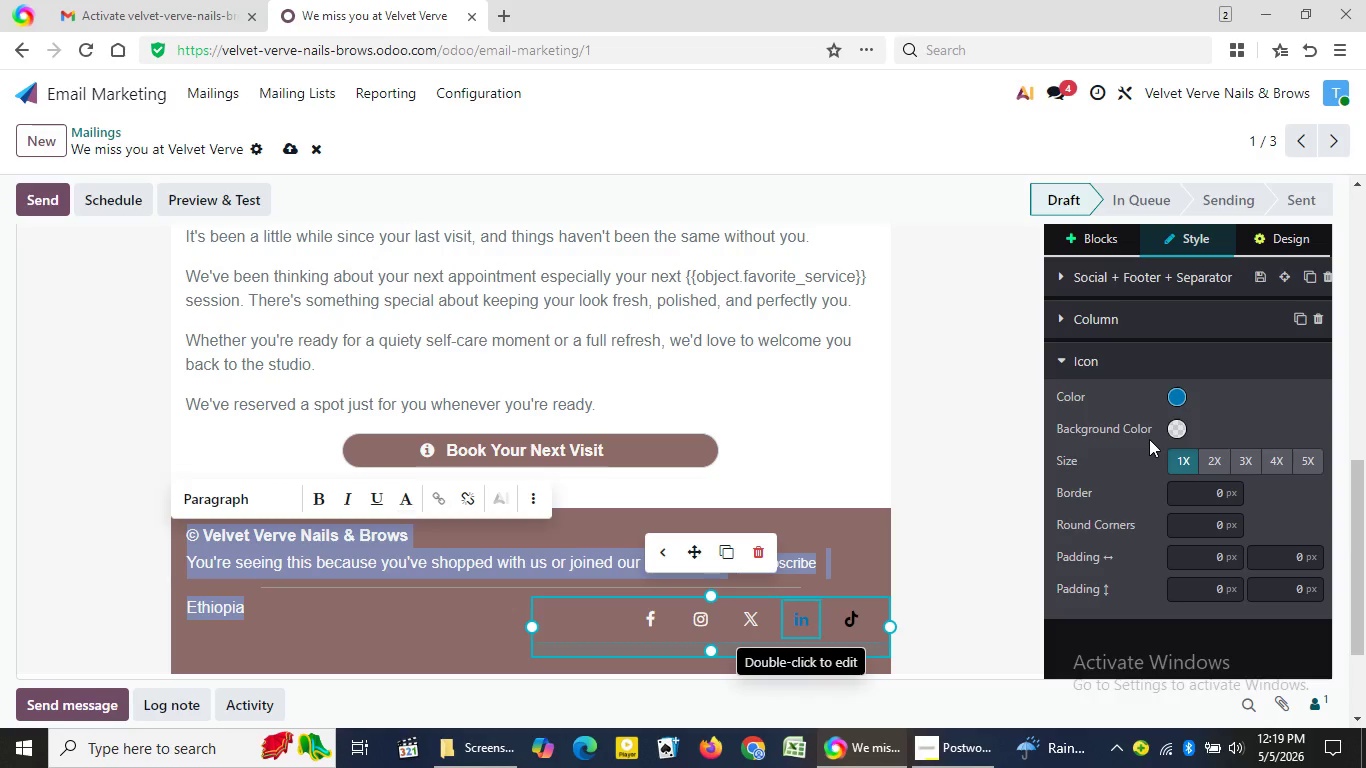 
left_click([1184, 394])
 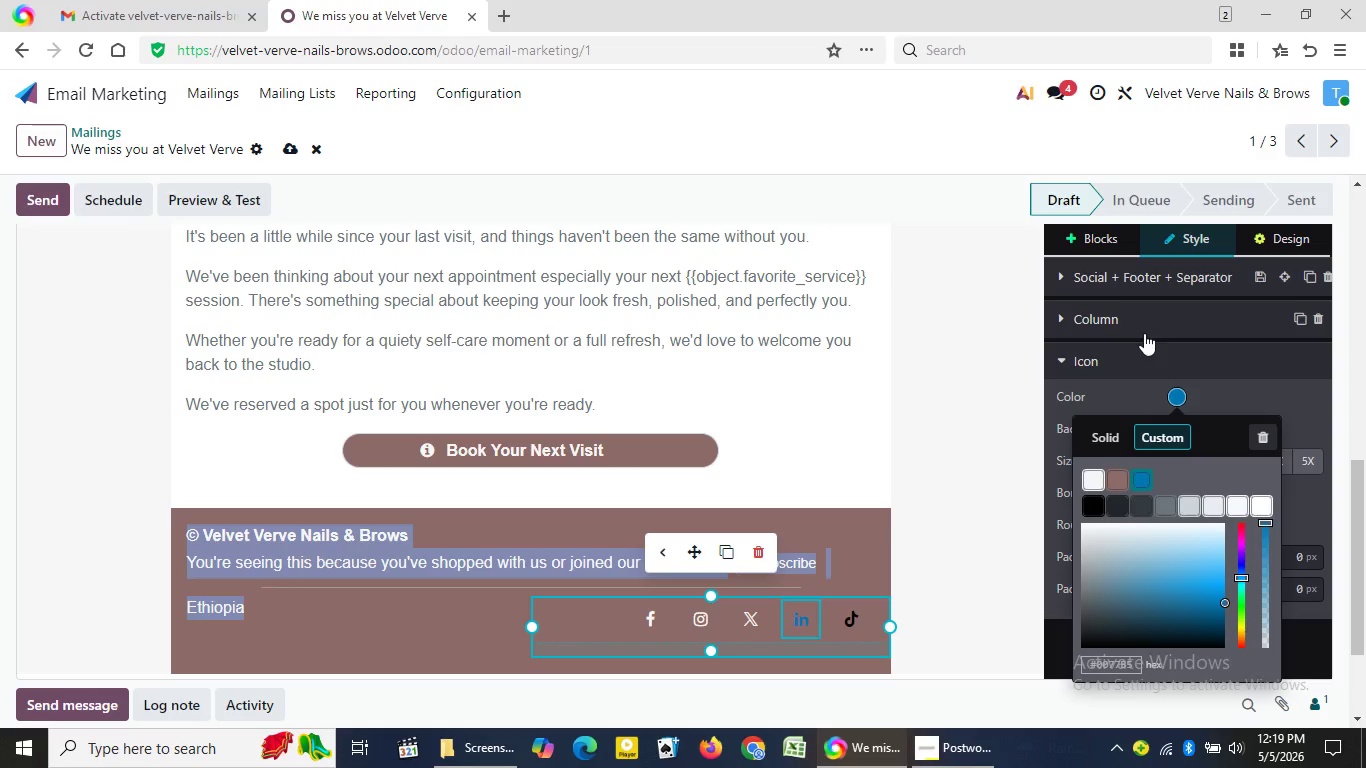 
left_click([1096, 474])
 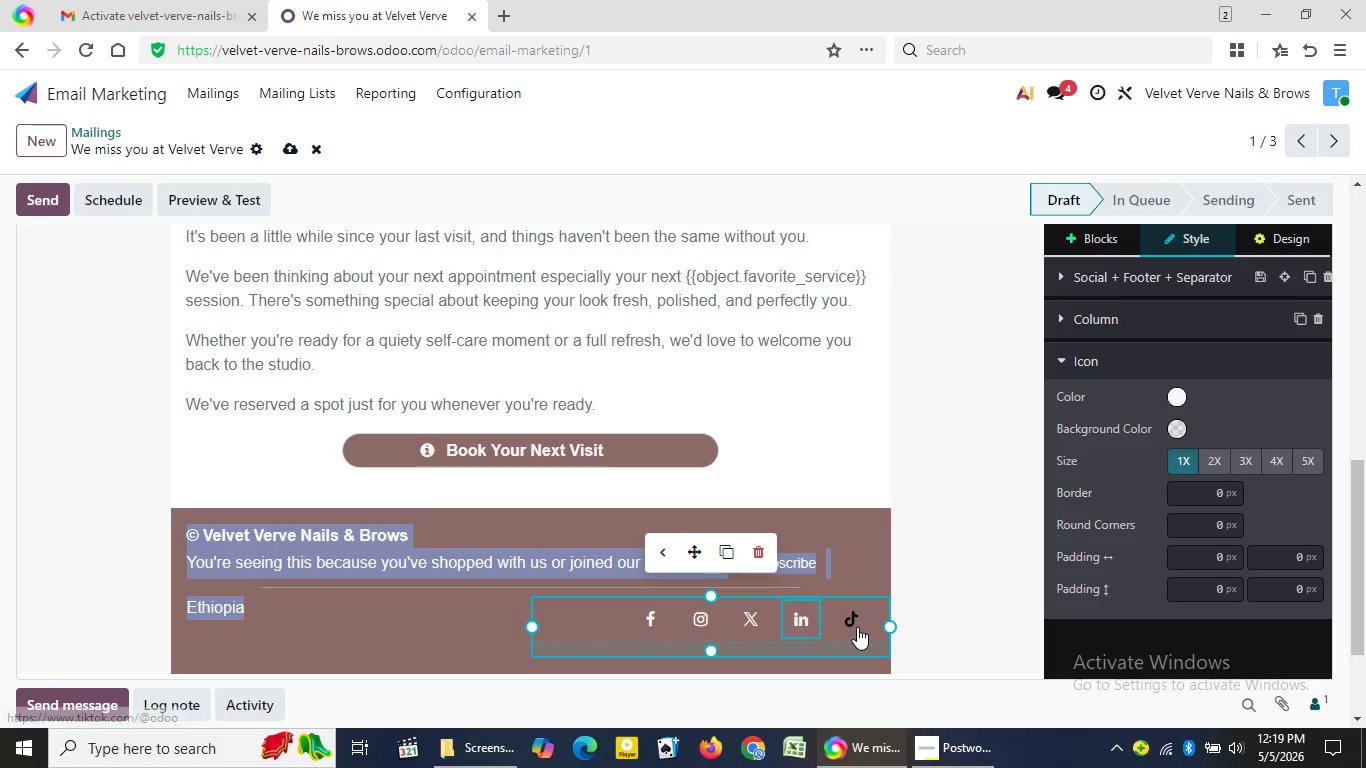 
left_click([855, 622])
 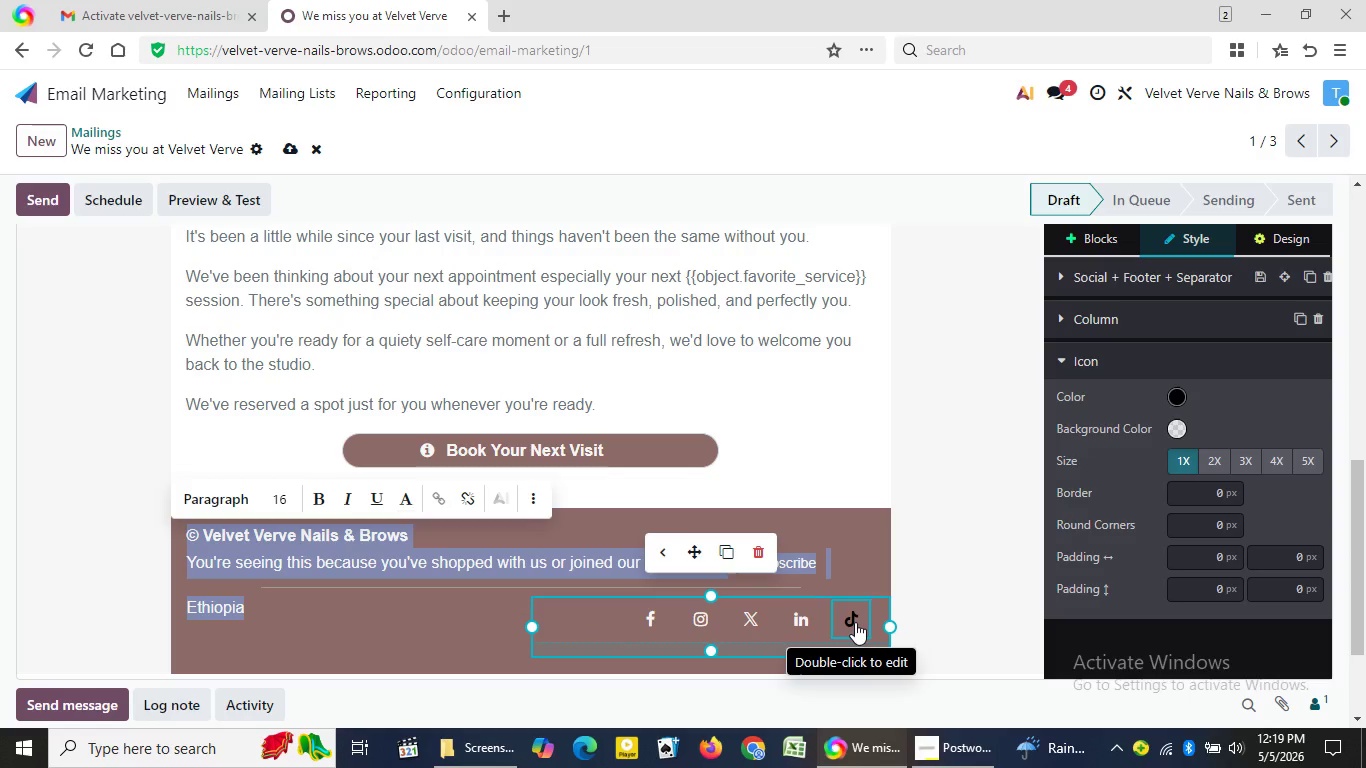 
wait(8.17)
 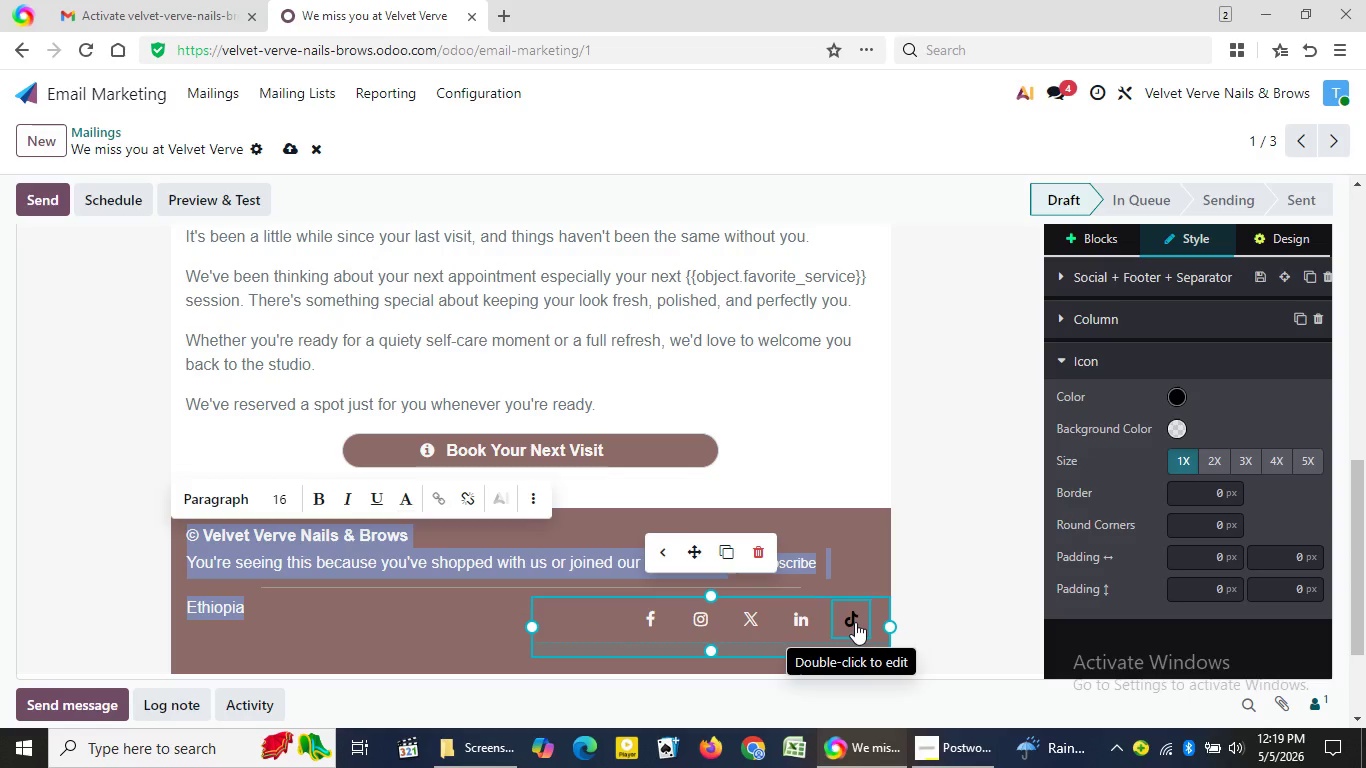 
left_click([1171, 398])
 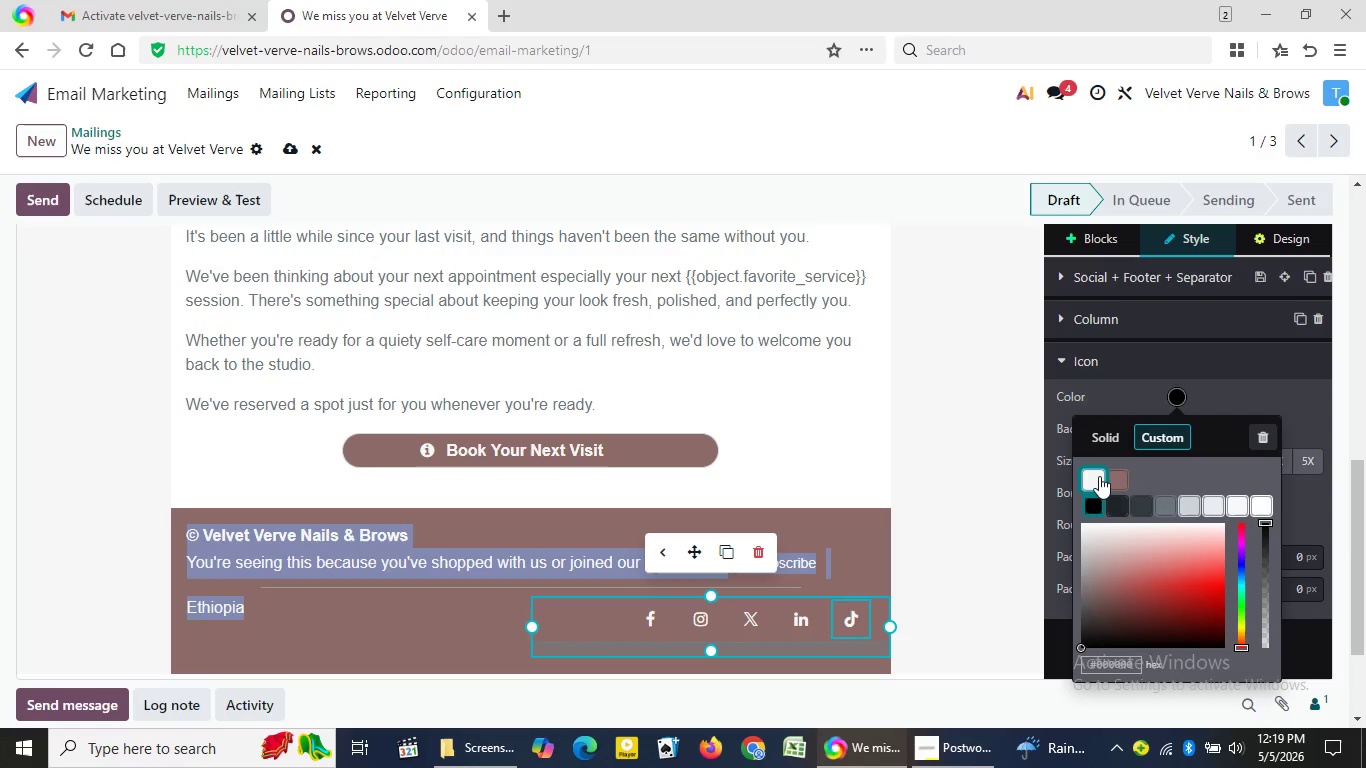 
left_click([1099, 475])
 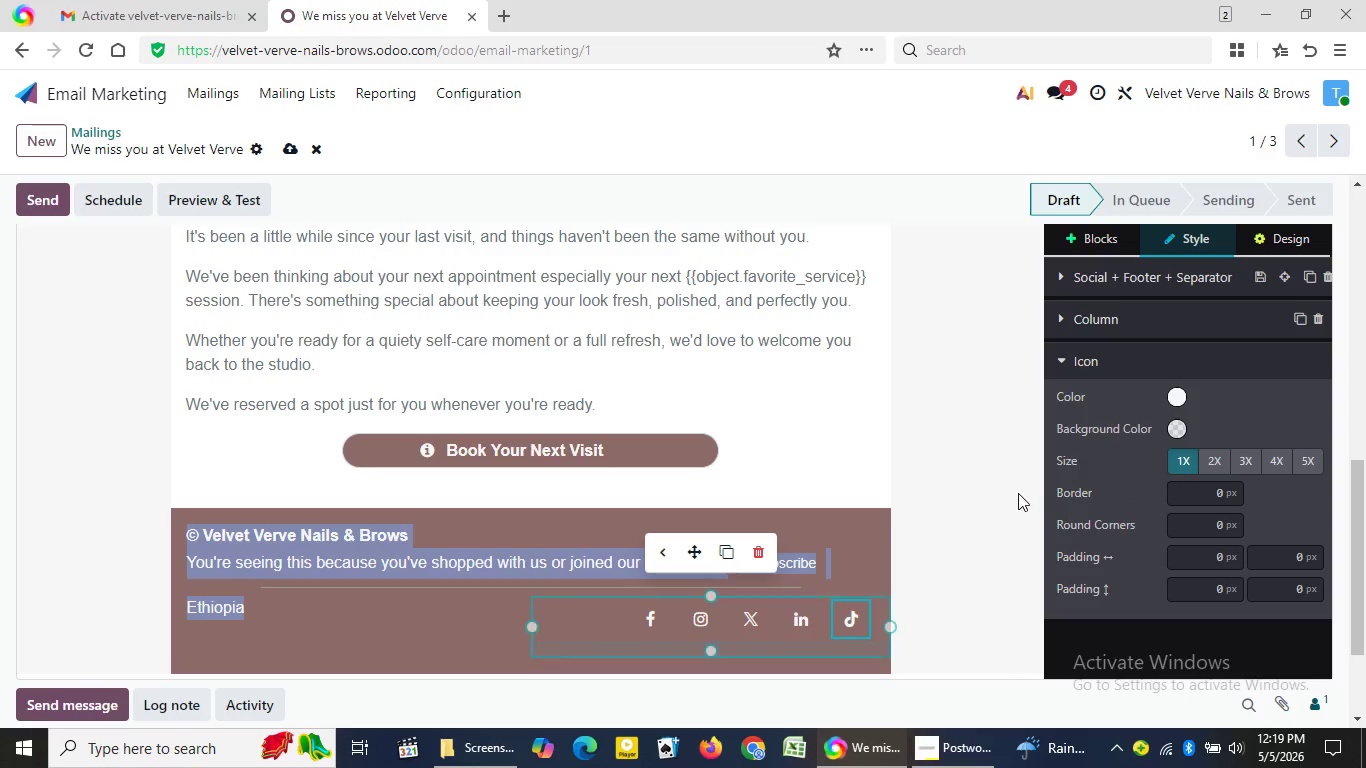 
left_click([1012, 496])
 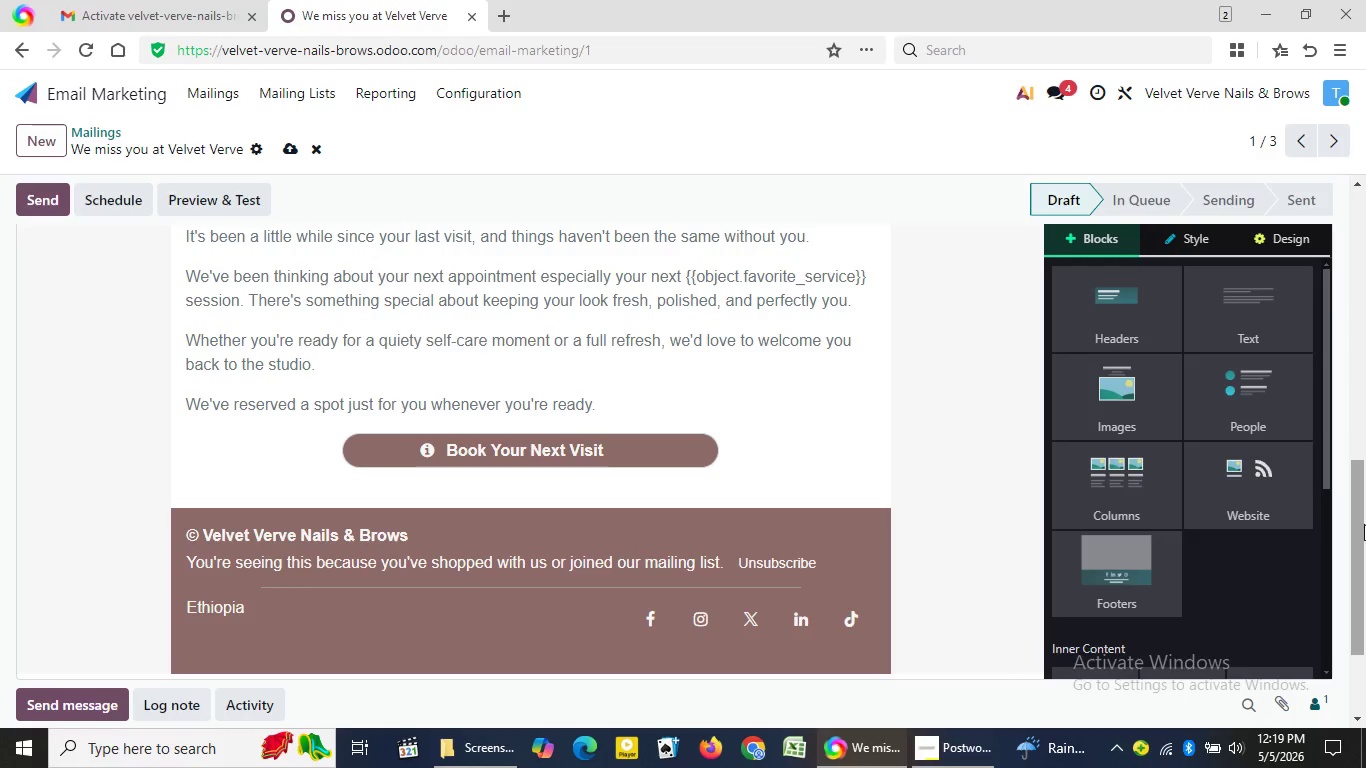 
left_click_drag(start_coordinate=[1364, 525], to_coordinate=[1362, 234])
 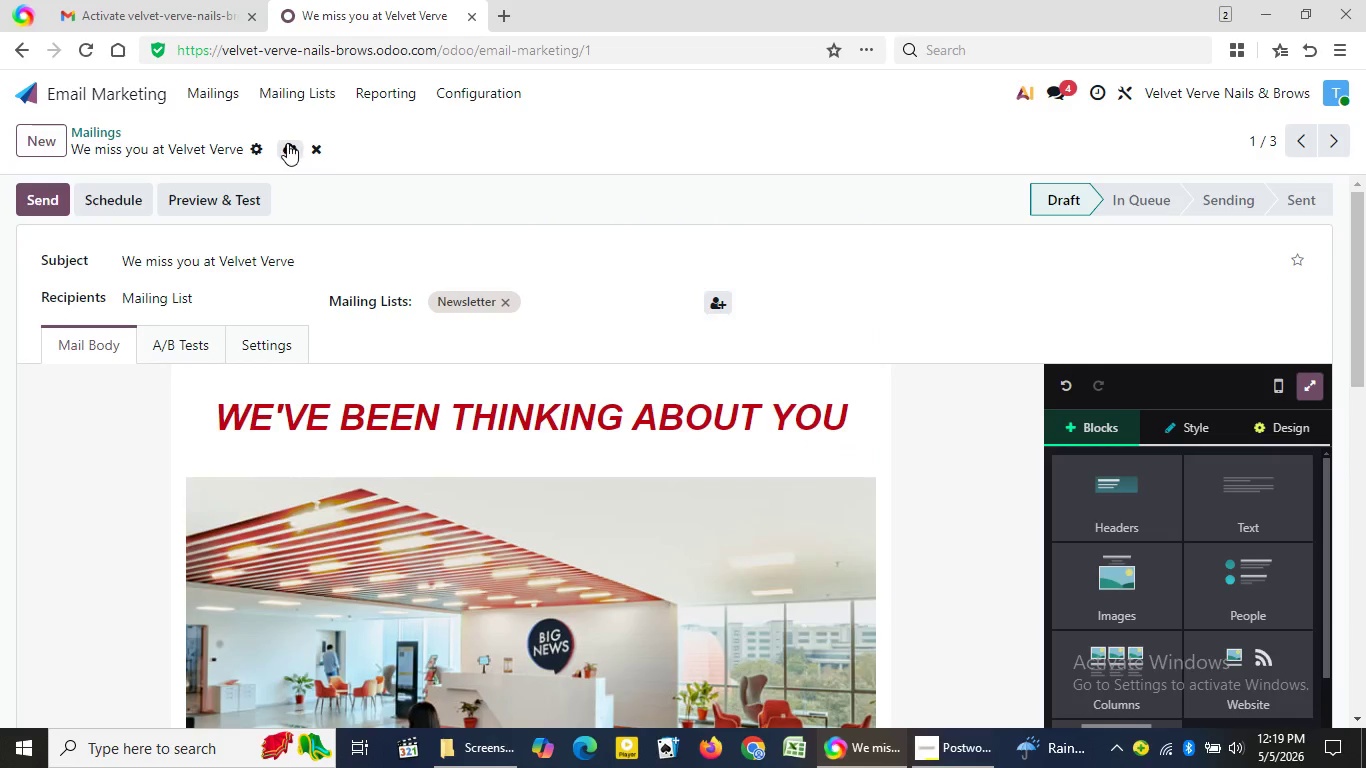 
left_click([290, 148])